 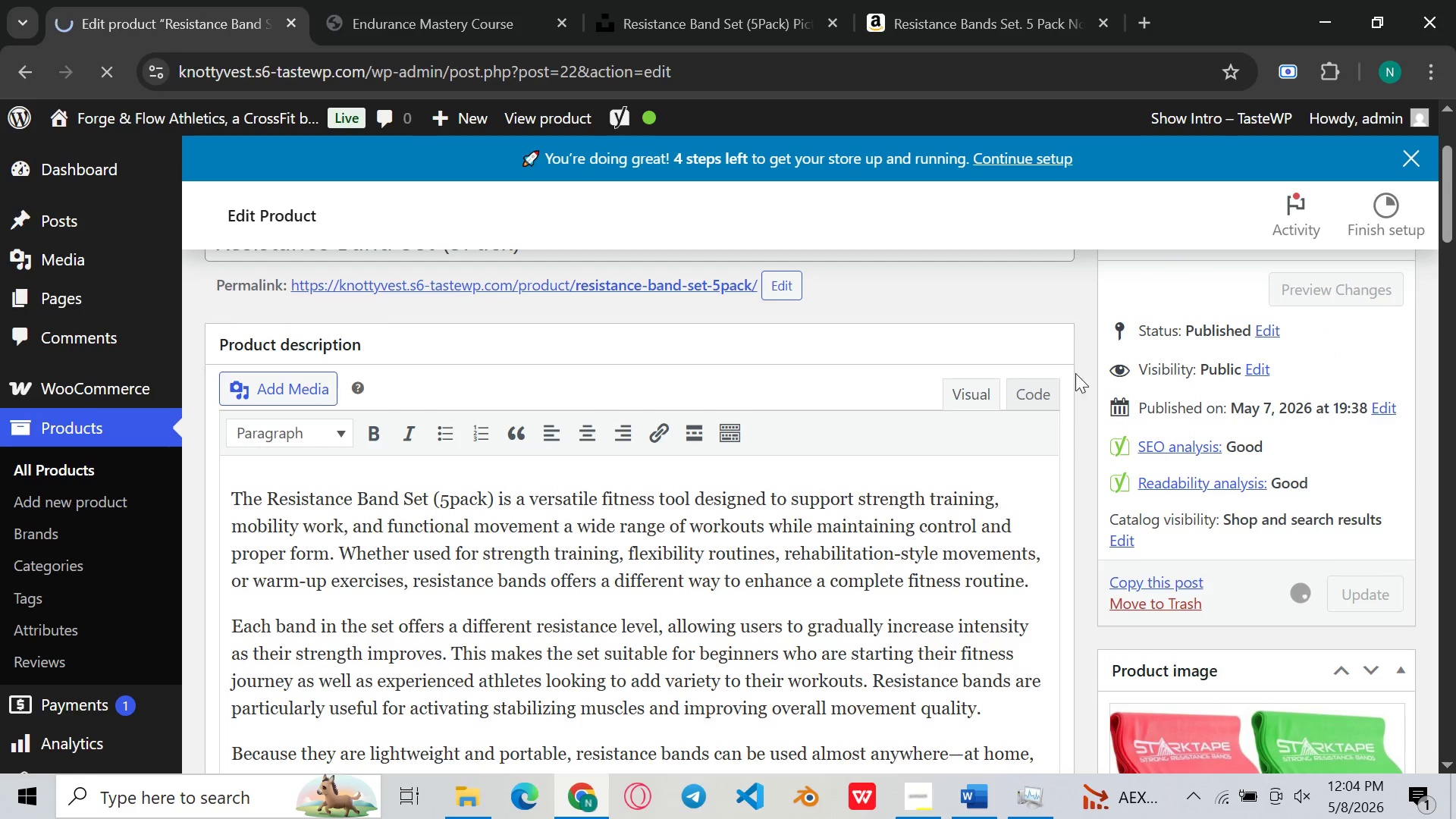 
left_click([518, 12])
 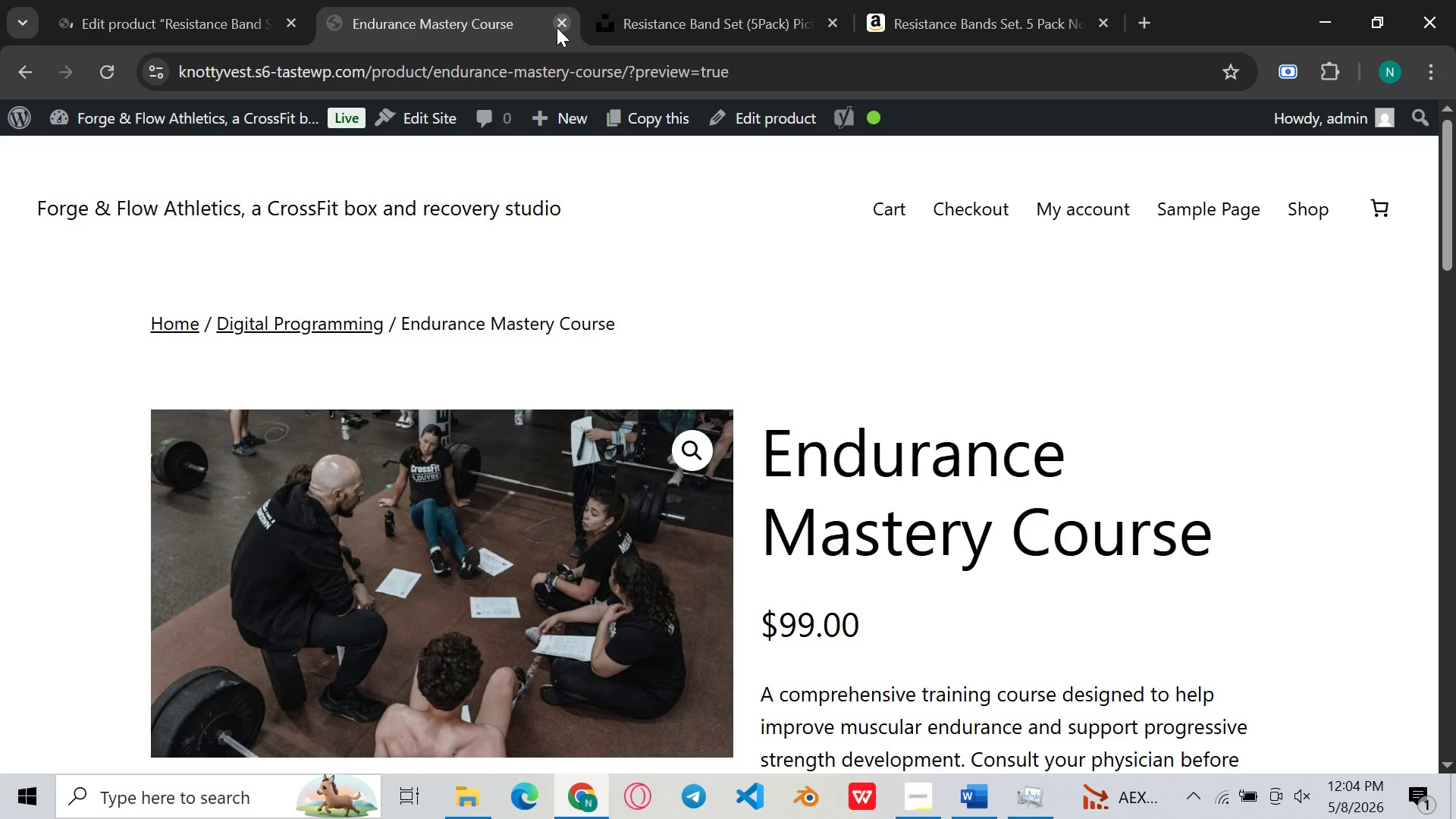 
left_click([557, 27])
 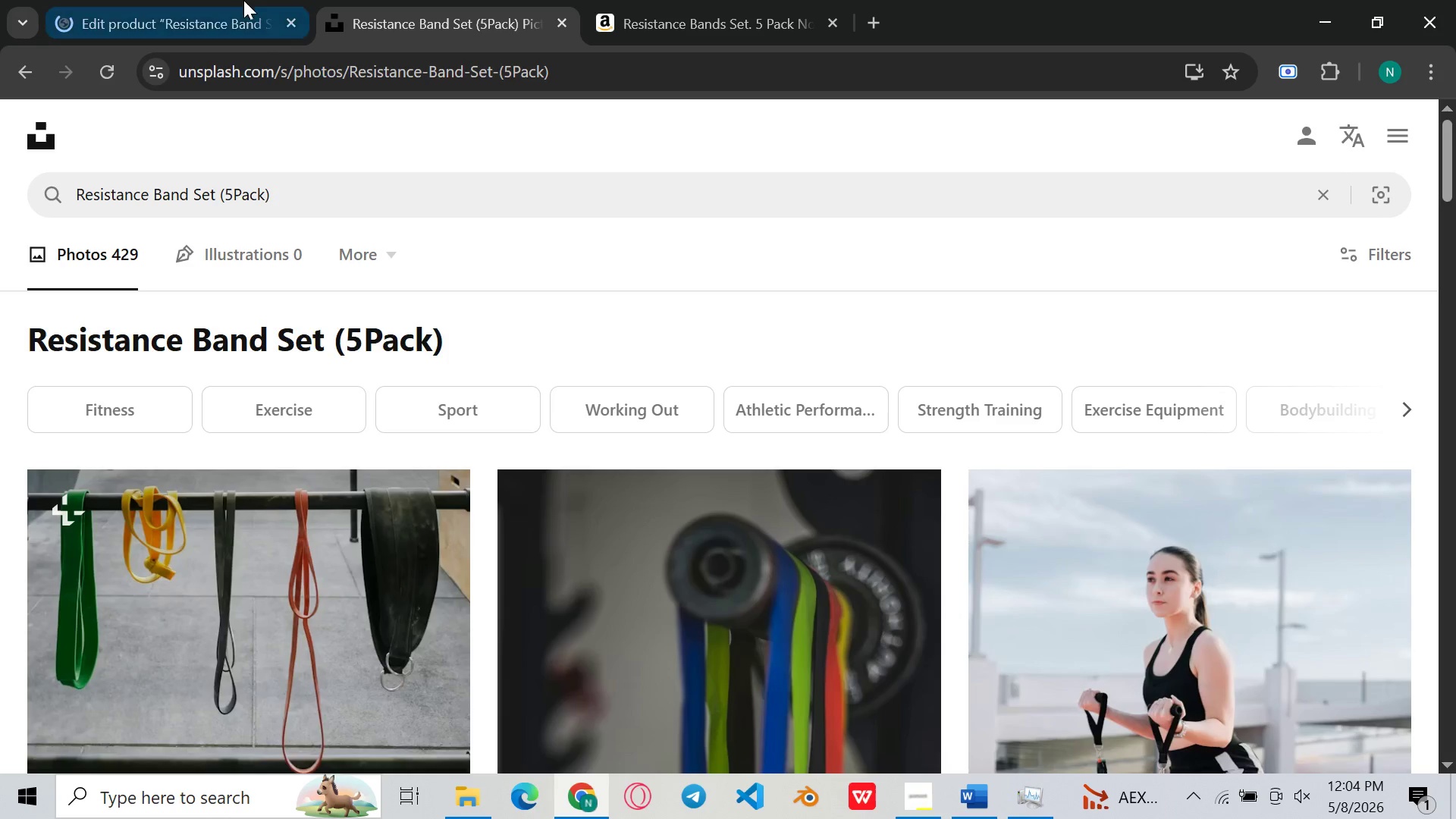 
left_click([243, 0])
 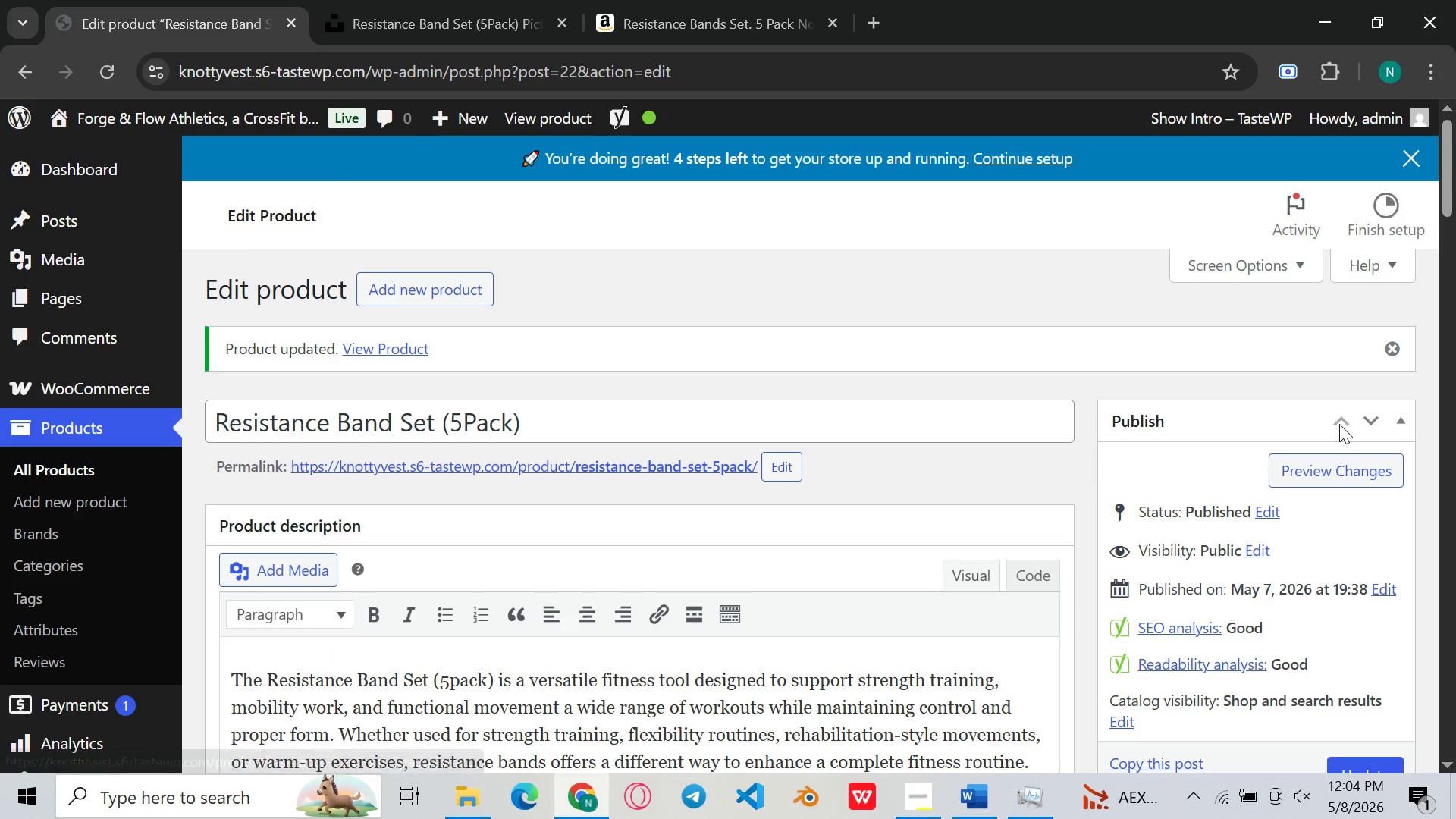 
wait(5.06)
 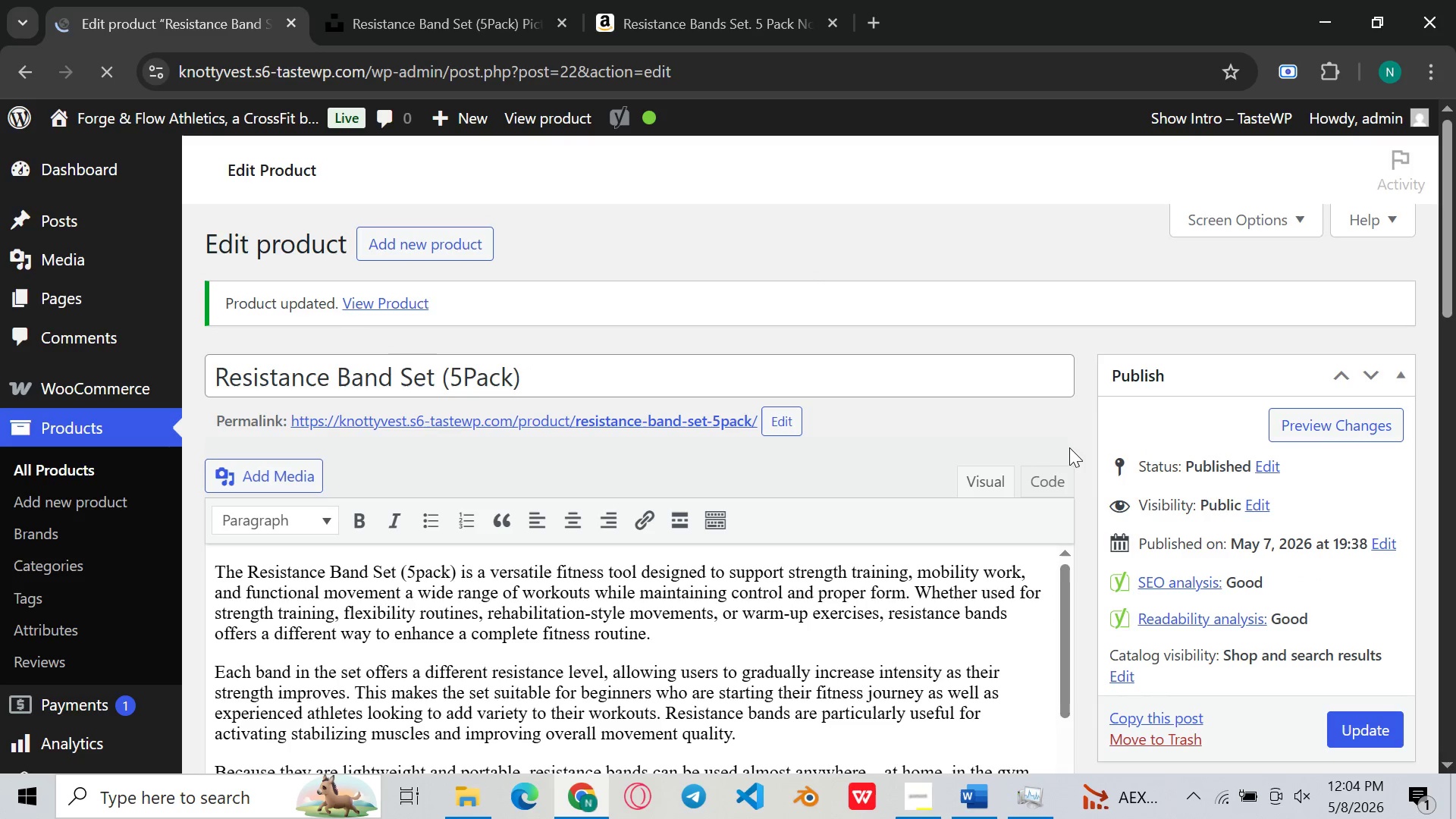 
left_click([1345, 467])
 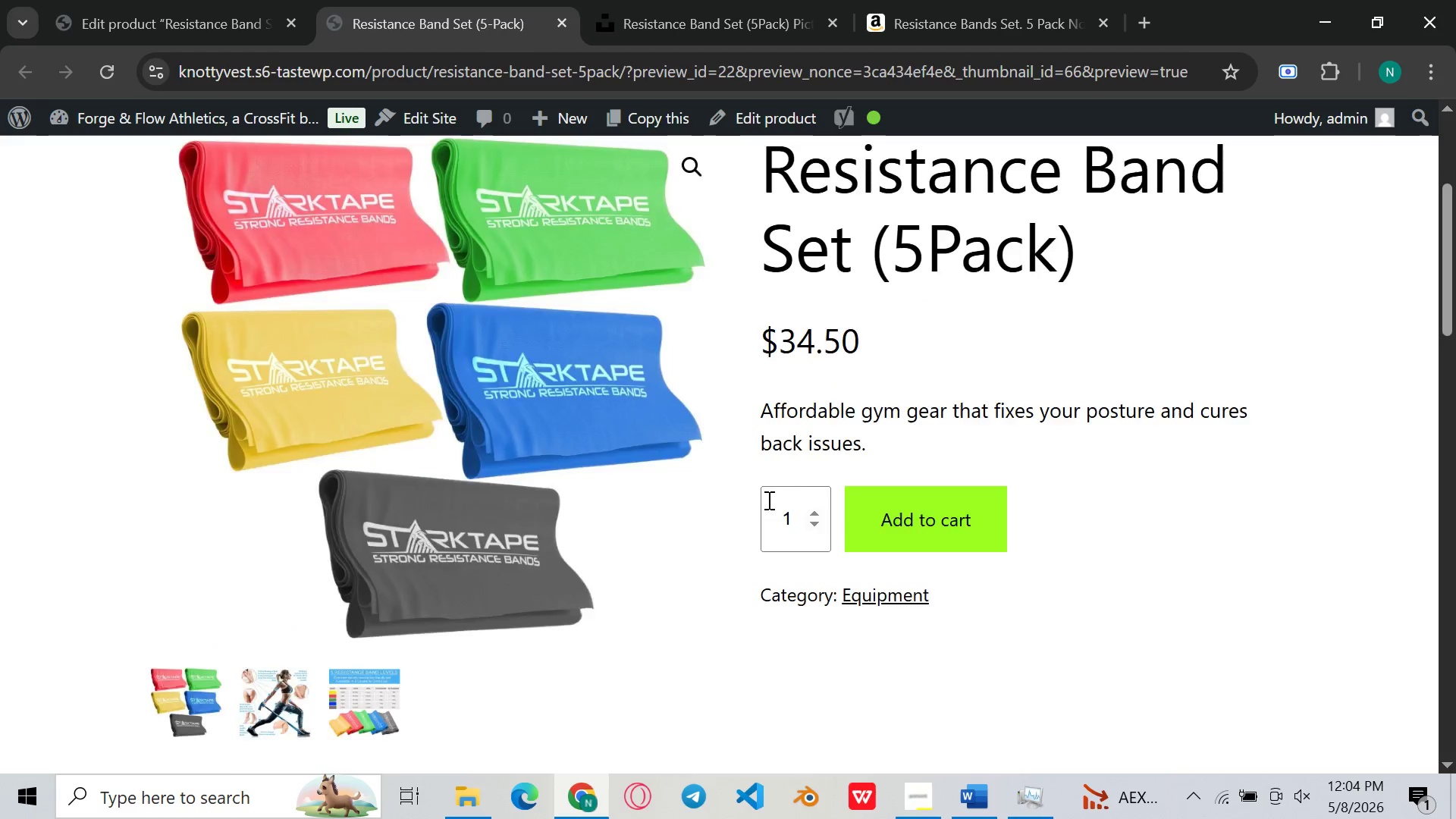 
wait(6.11)
 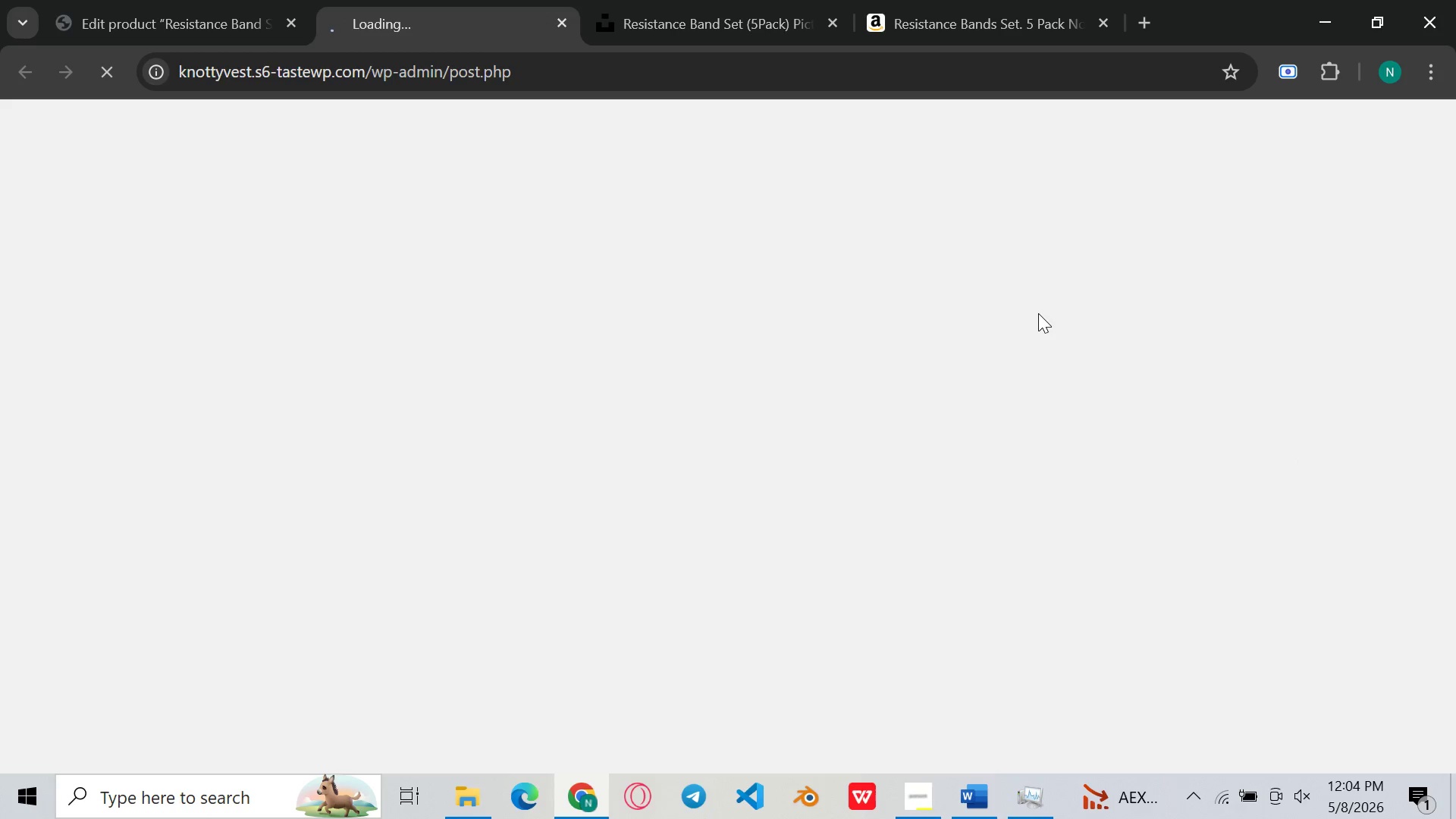 
left_click([262, 567])
 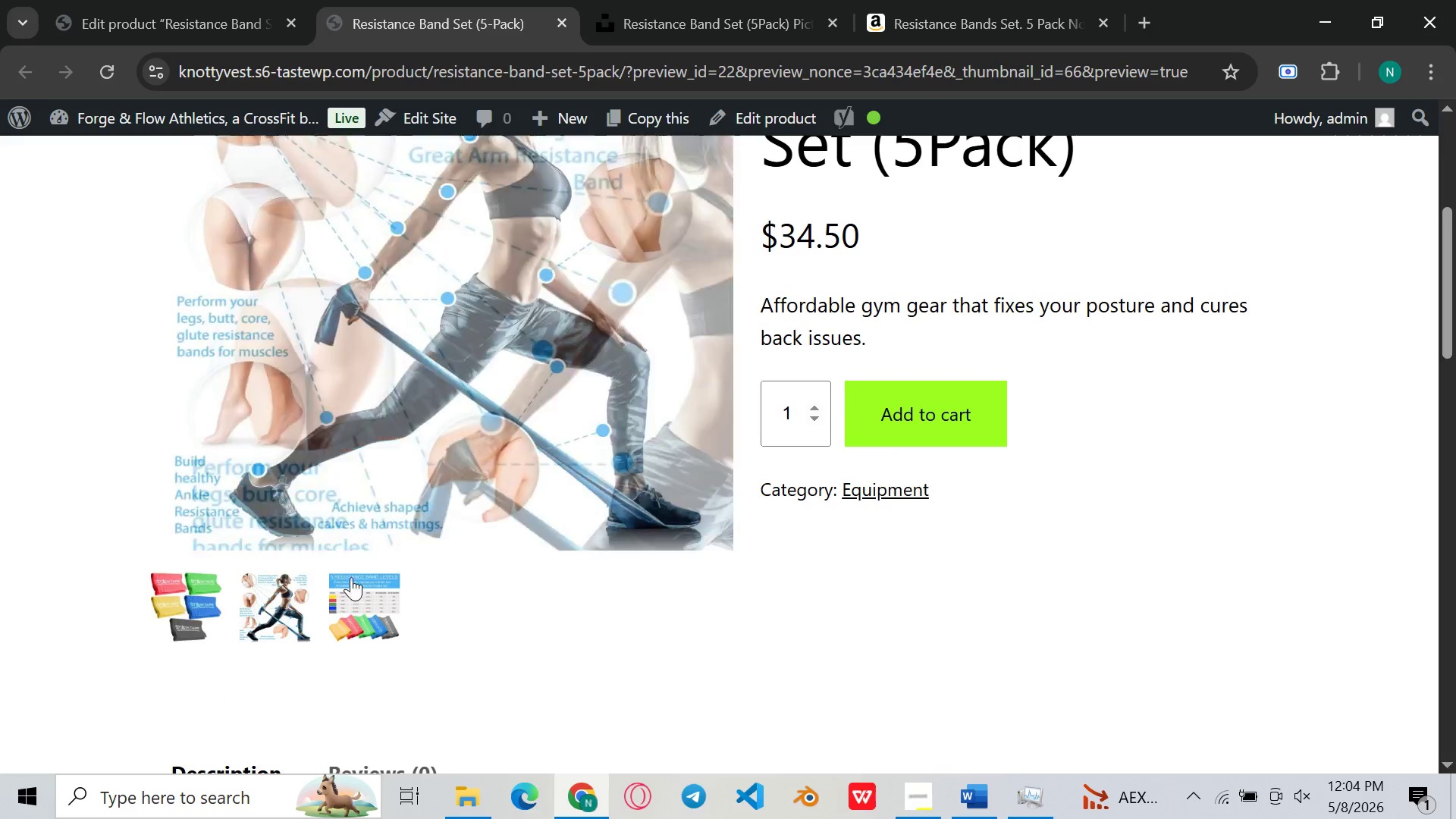 
left_click([381, 602])
 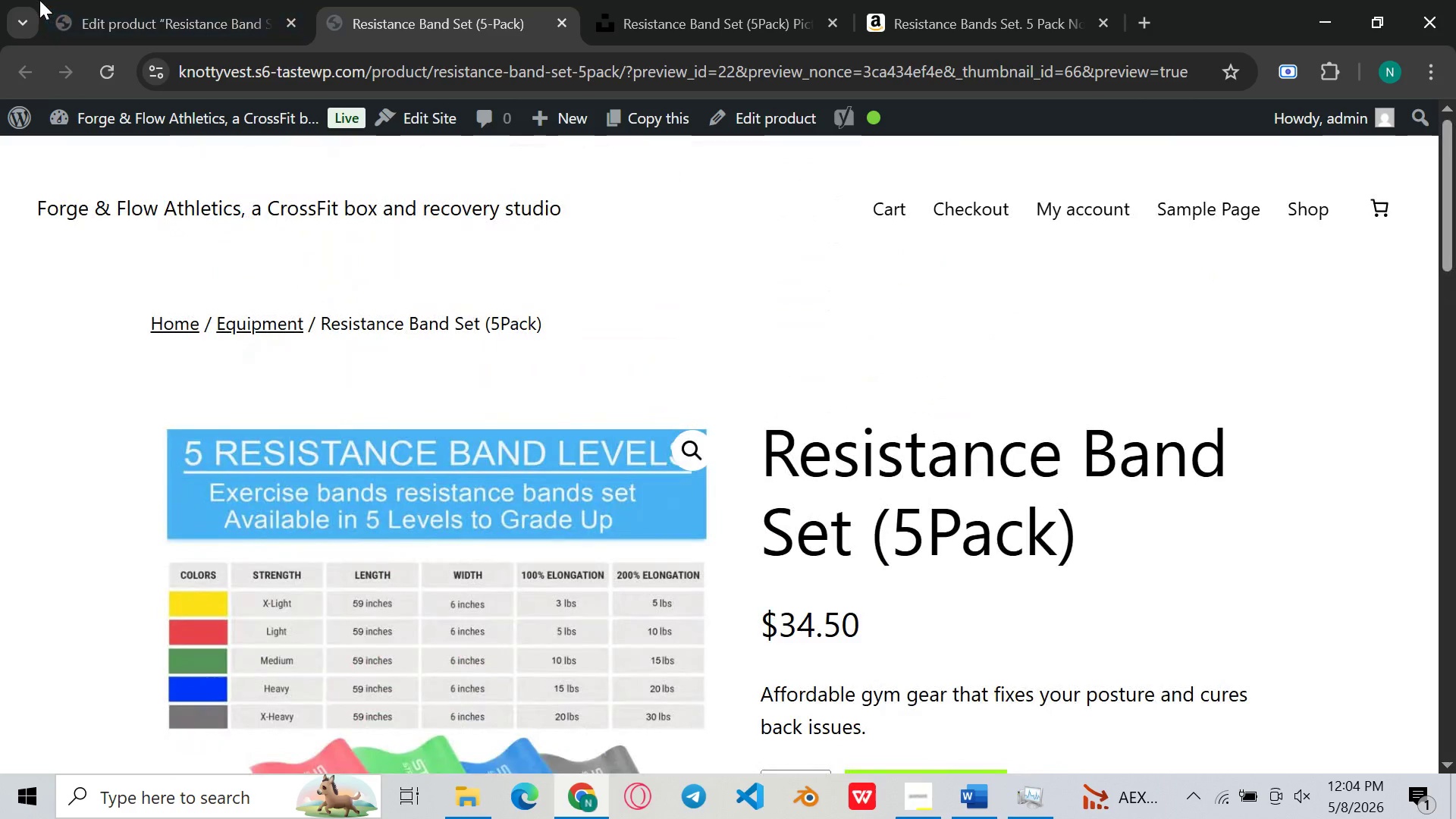 
left_click([168, 0])
 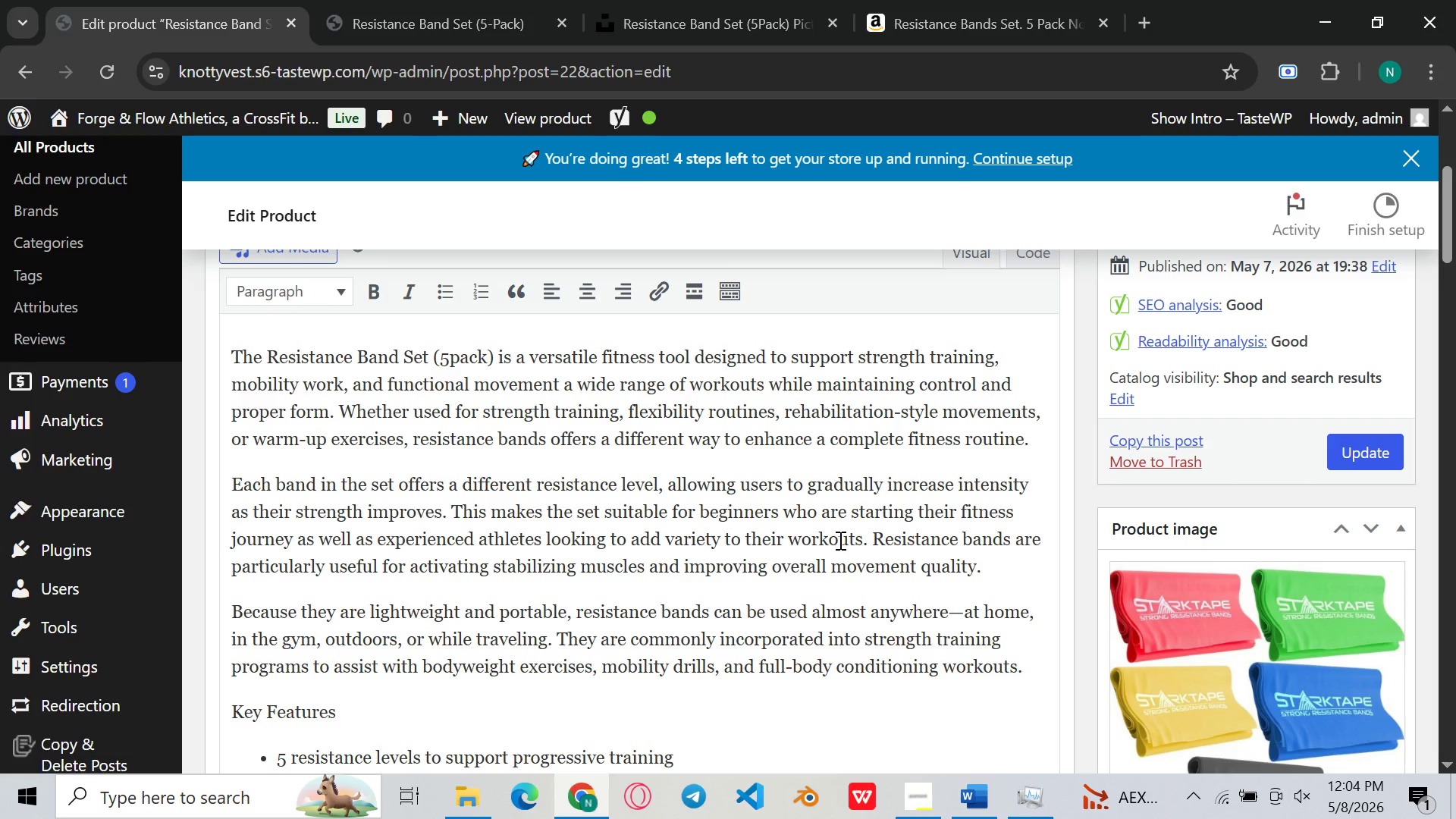 
wait(13.33)
 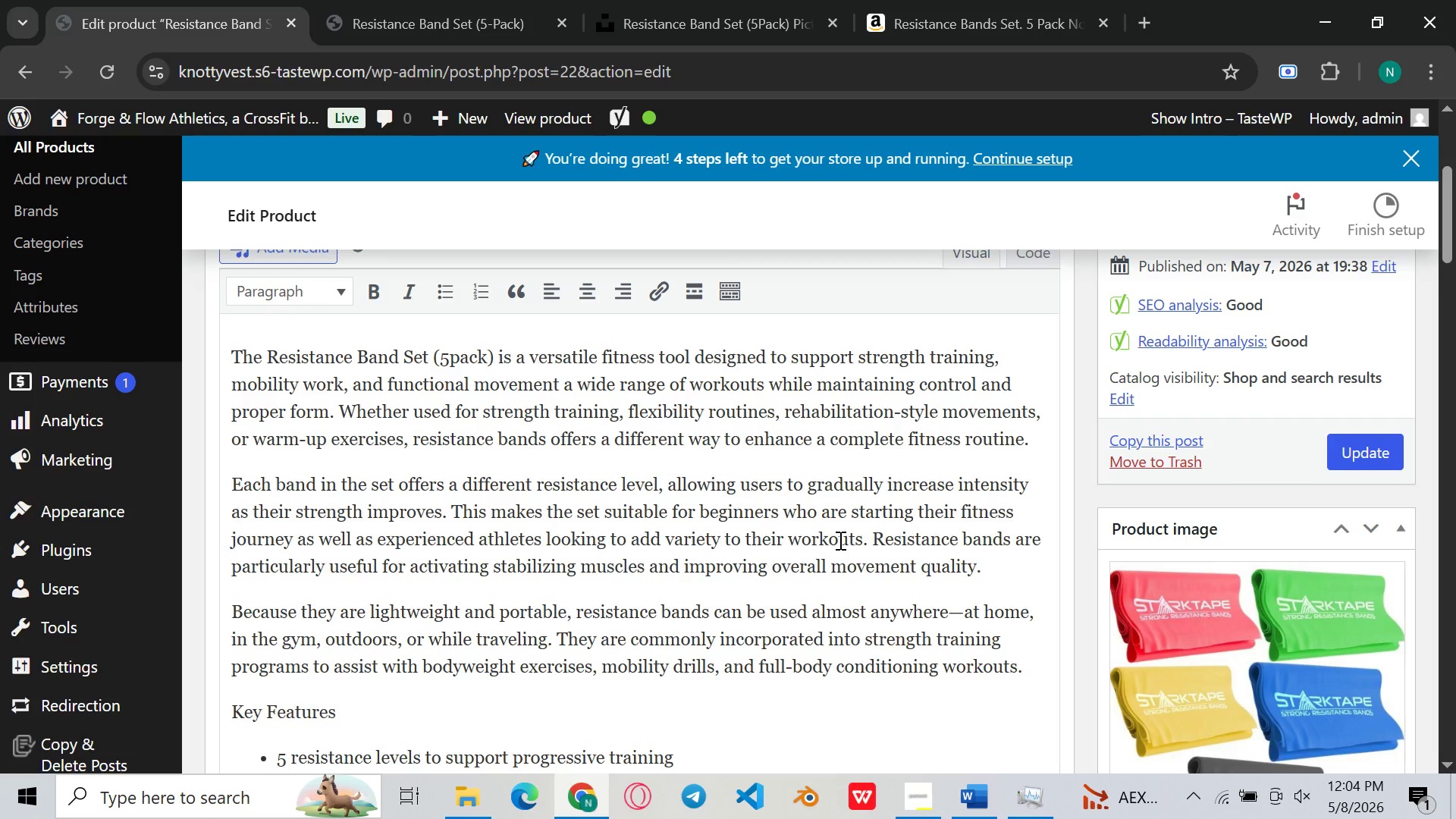 
left_click([316, 496])
 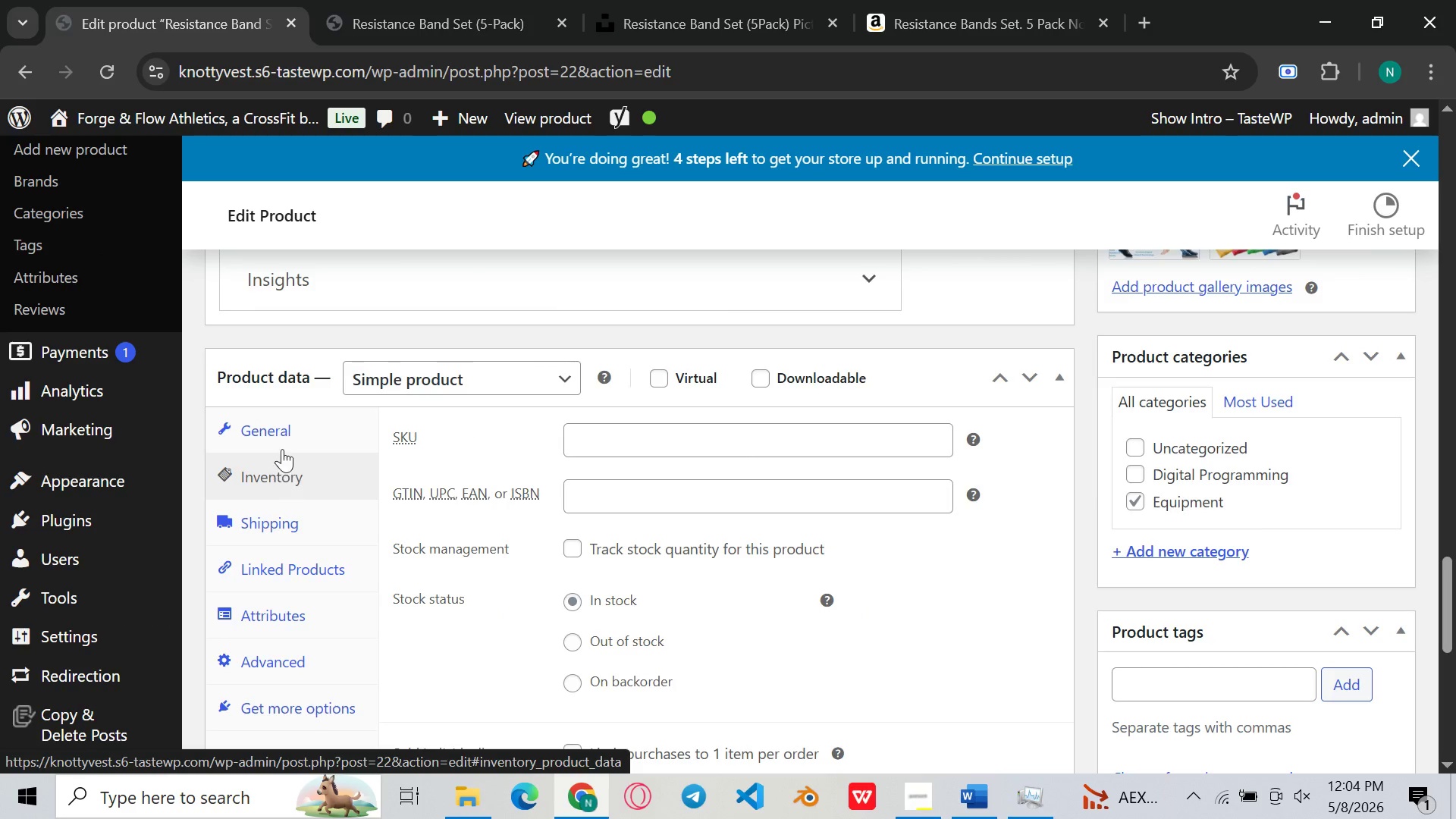 
left_click([282, 436])
 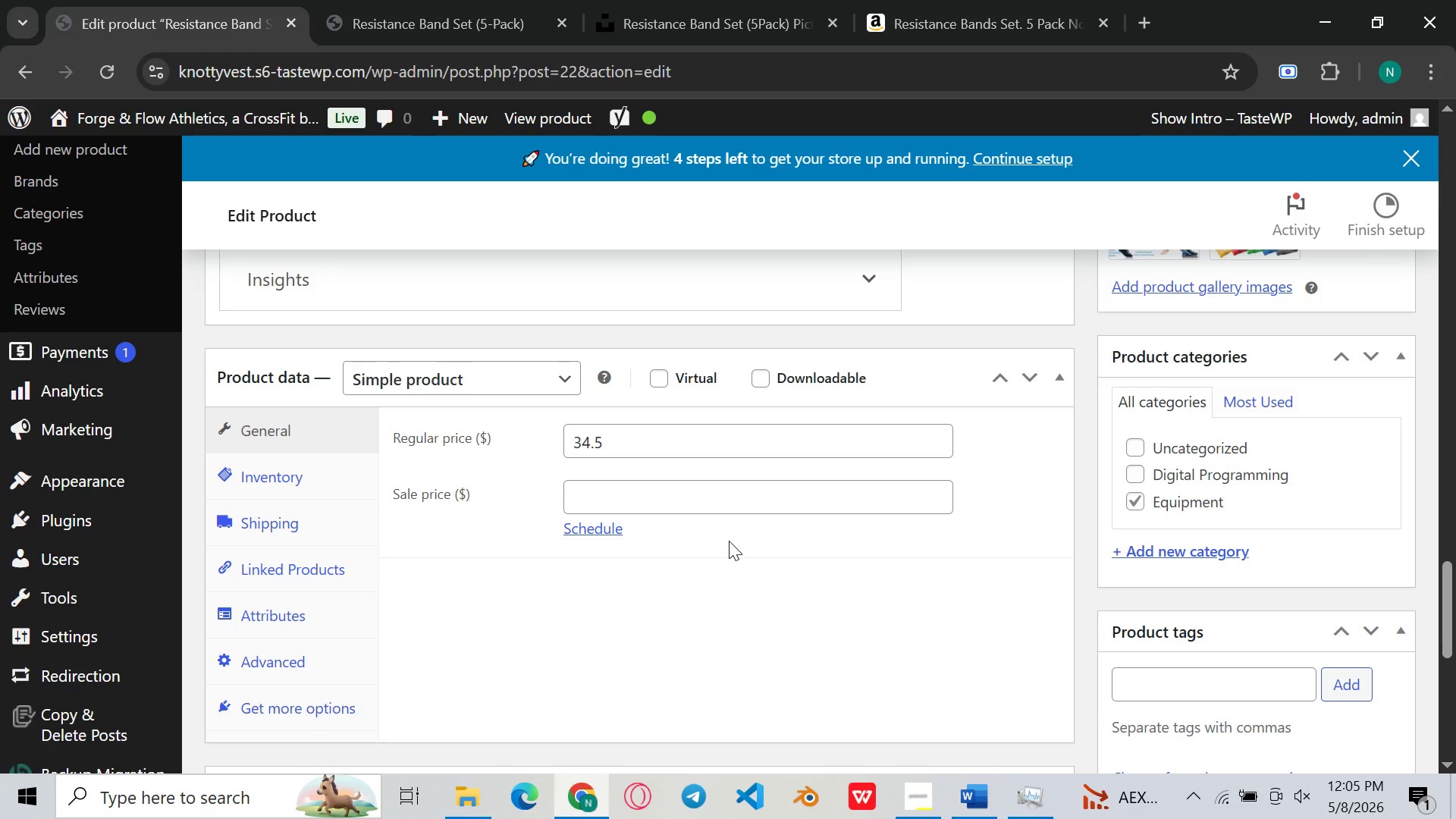 
wait(8.82)
 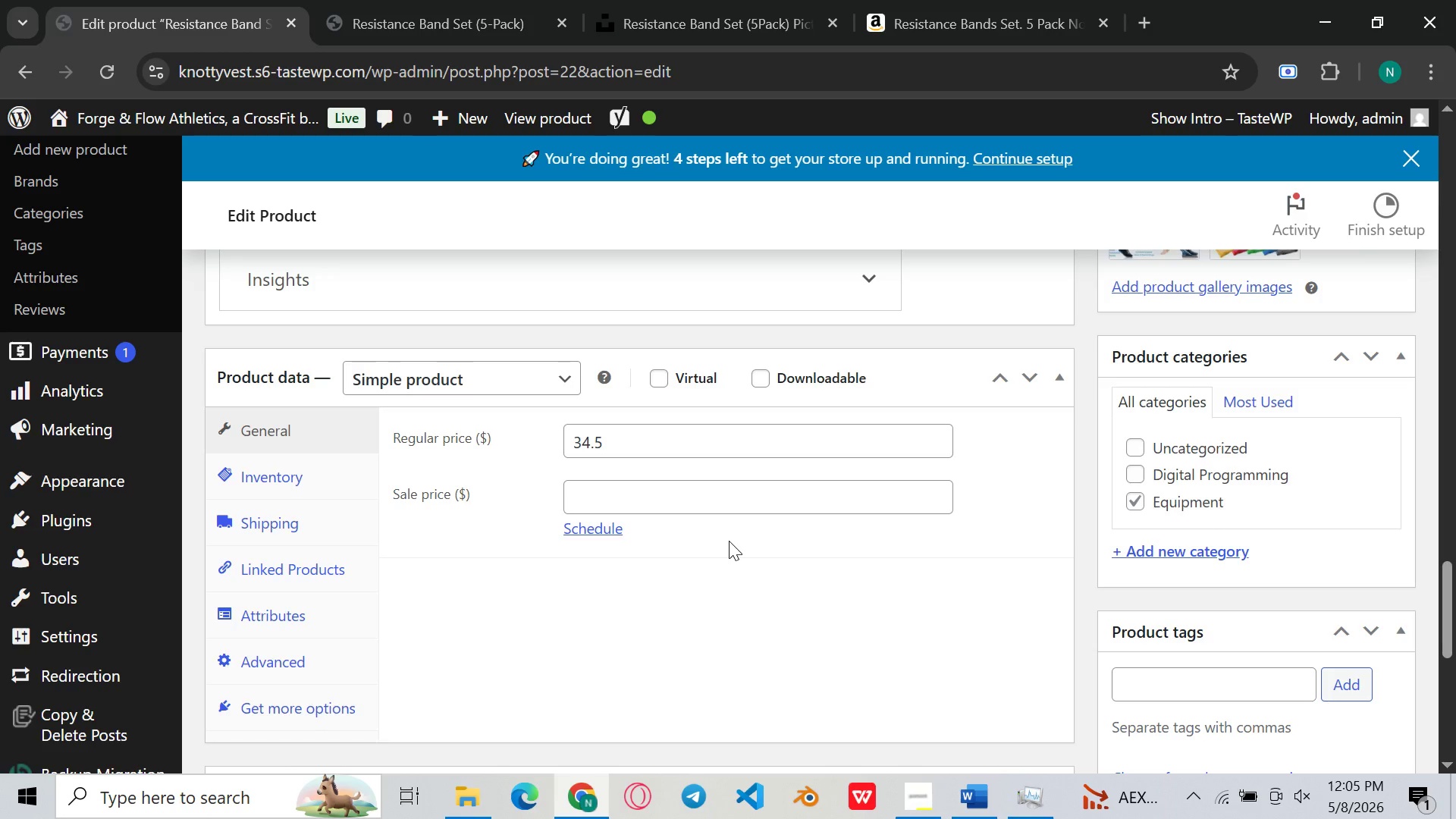 
mouse_move([705, 461])
 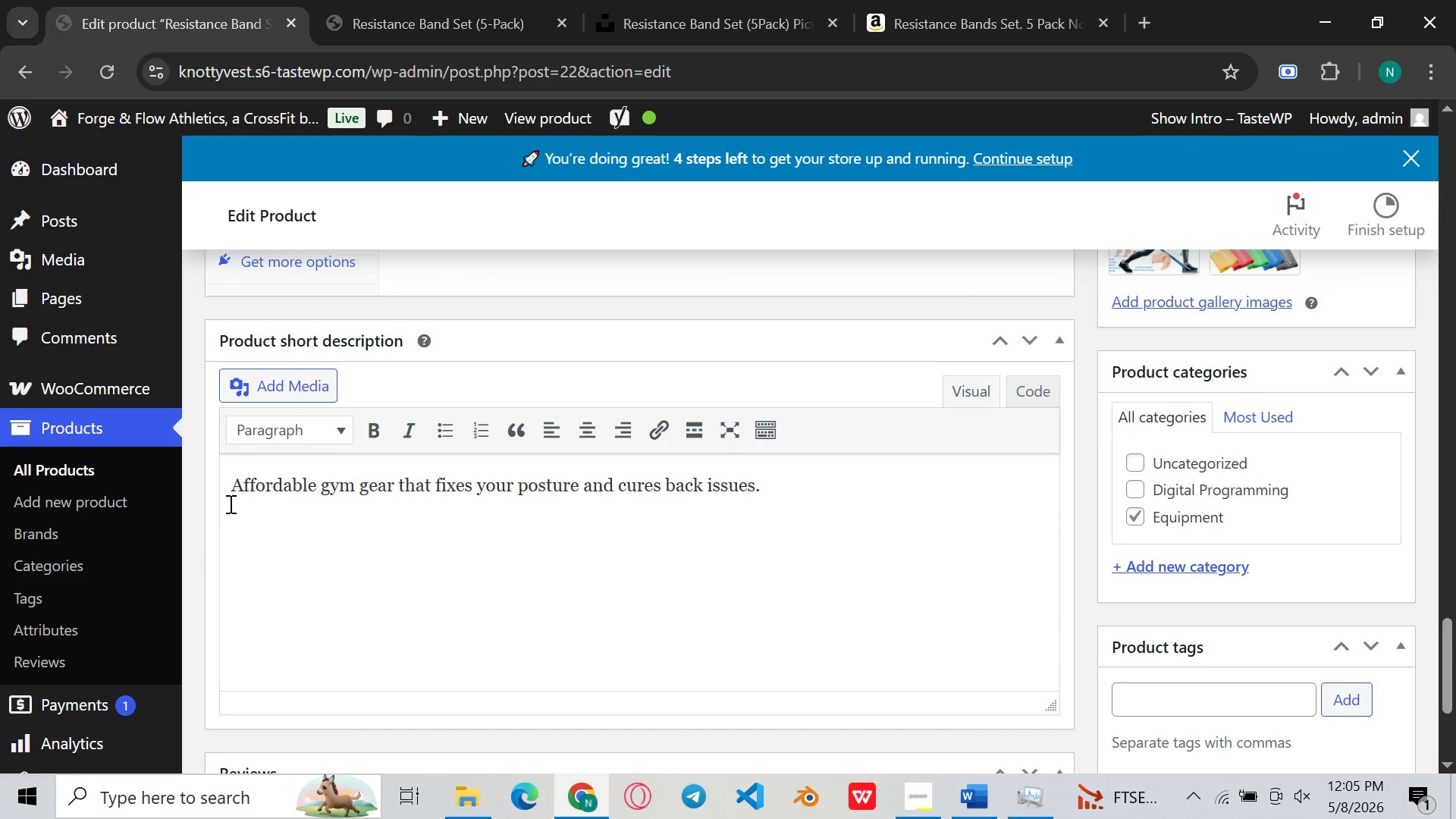 
left_click([229, 504])
 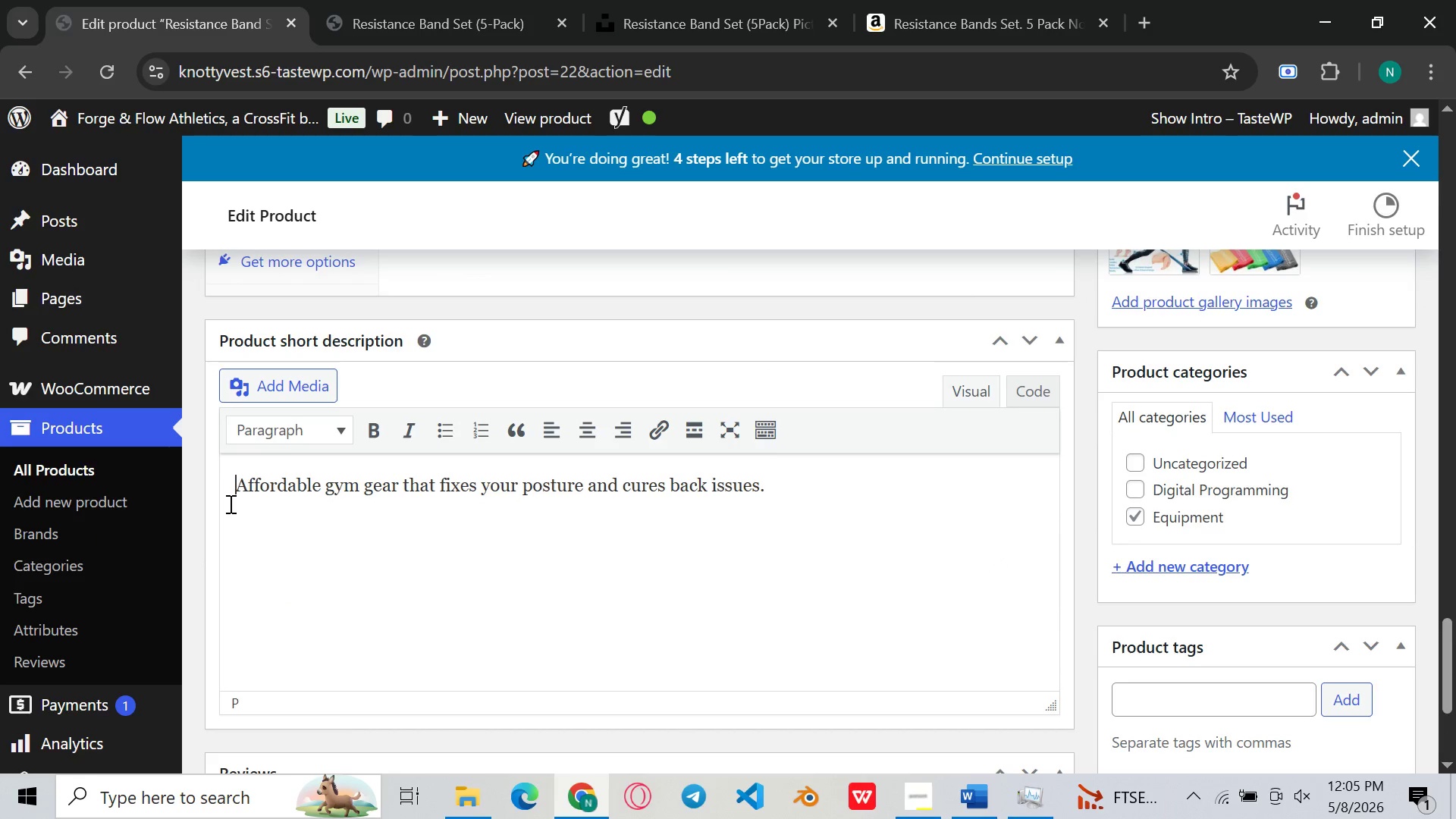 
key(Space)
 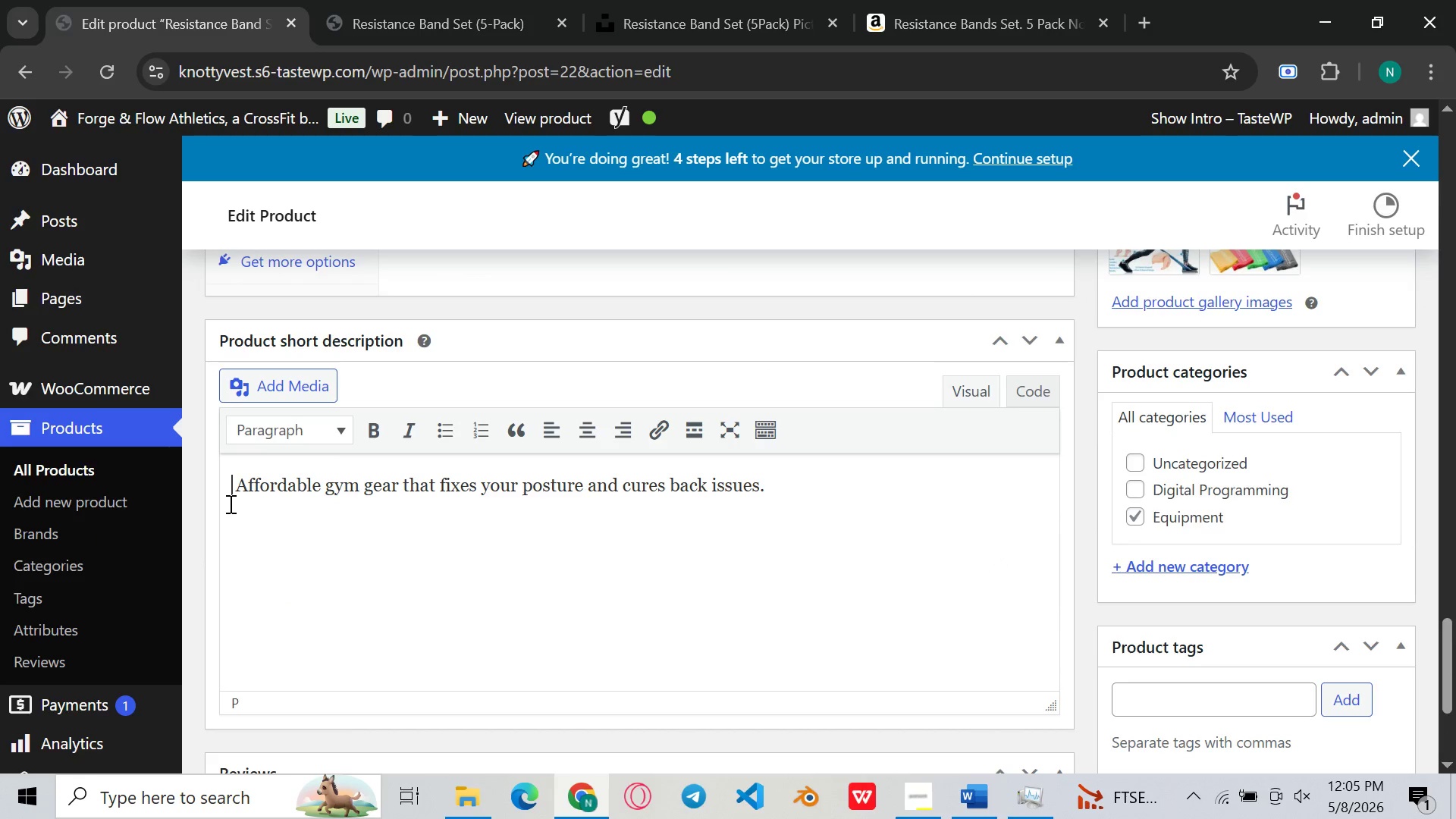 
key(ArrowLeft)
 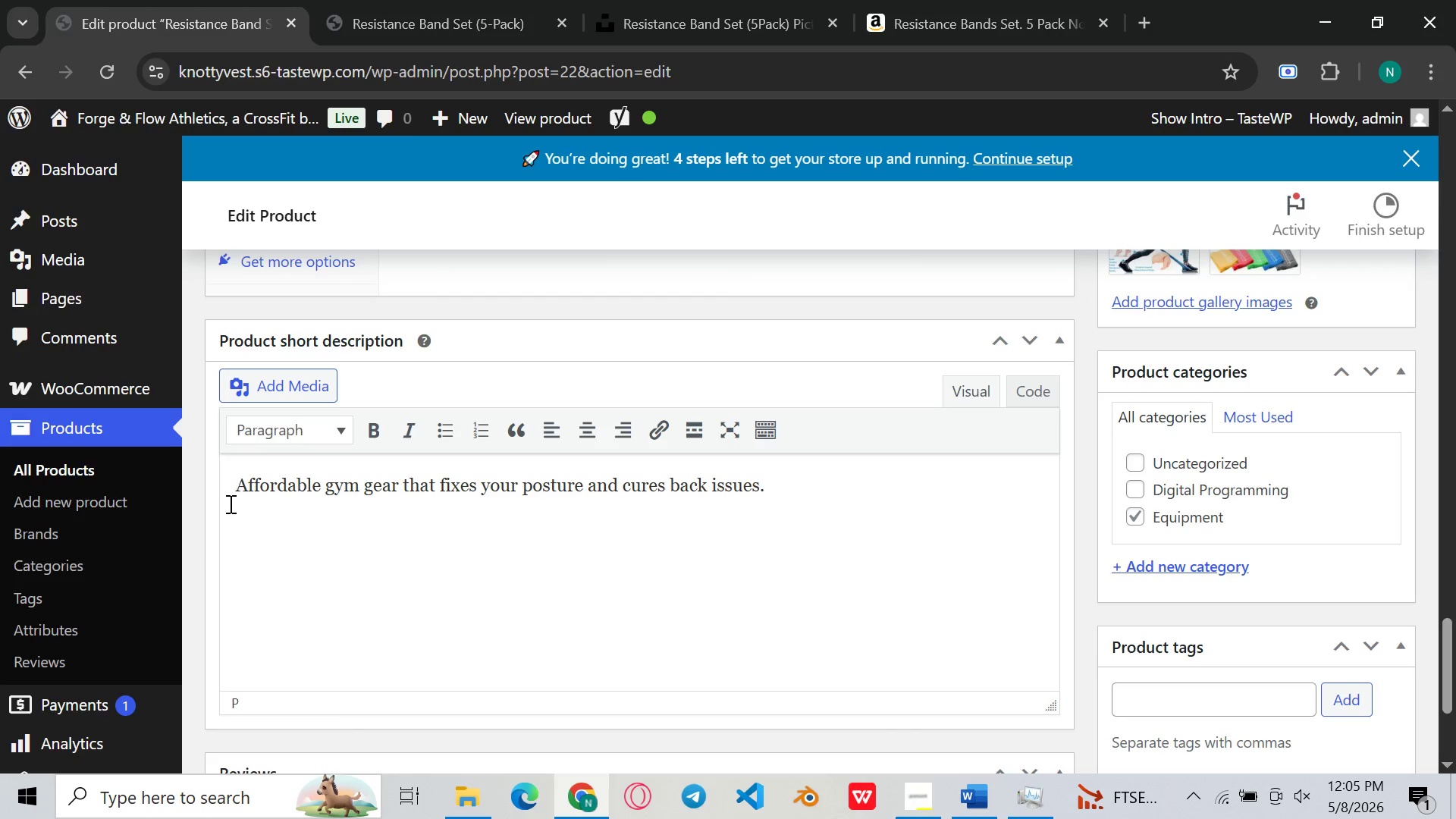 
type(A versatile set of resistance bands designr)
 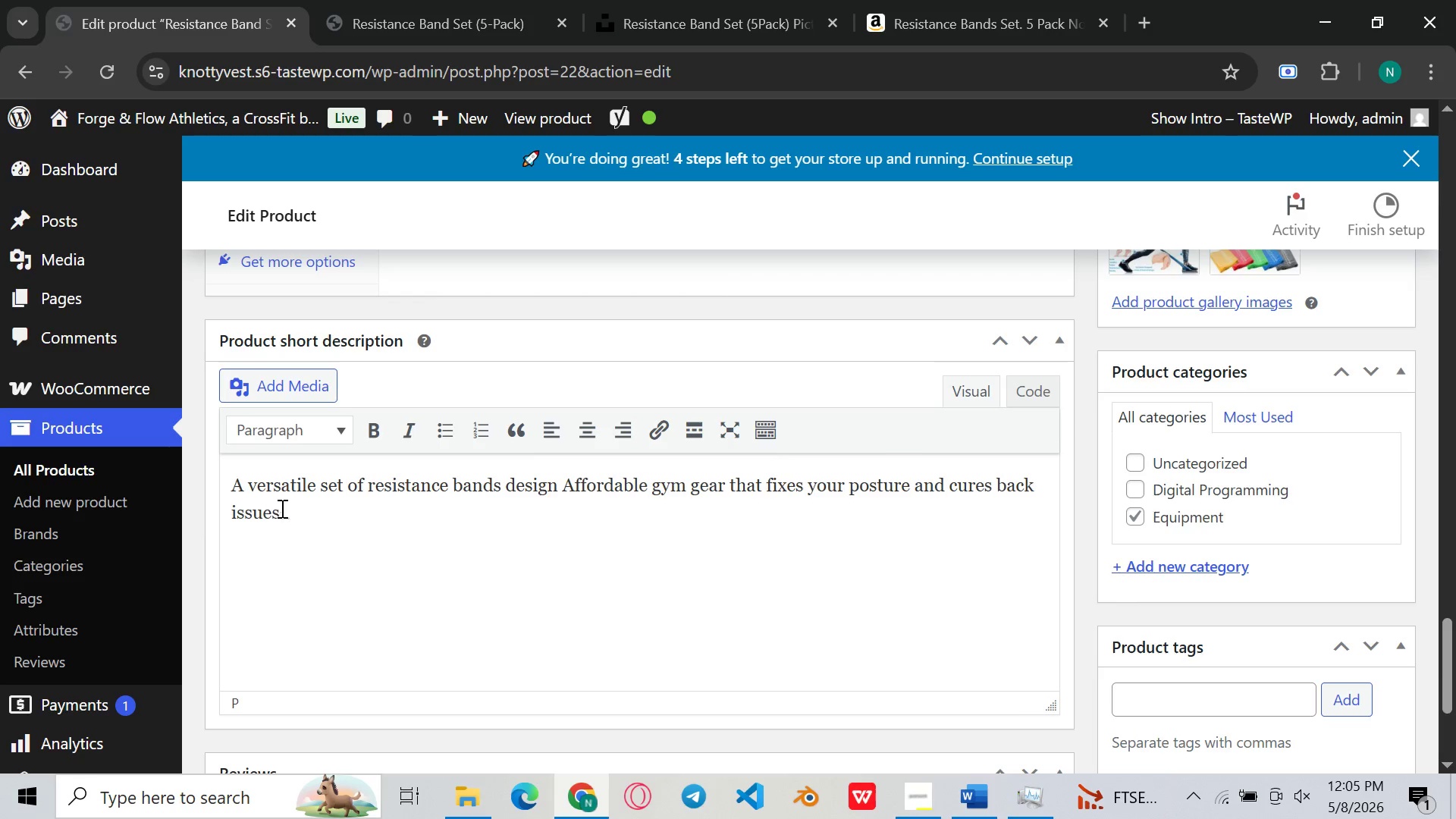 
key(Backspace)
type(ed to support mobility )
 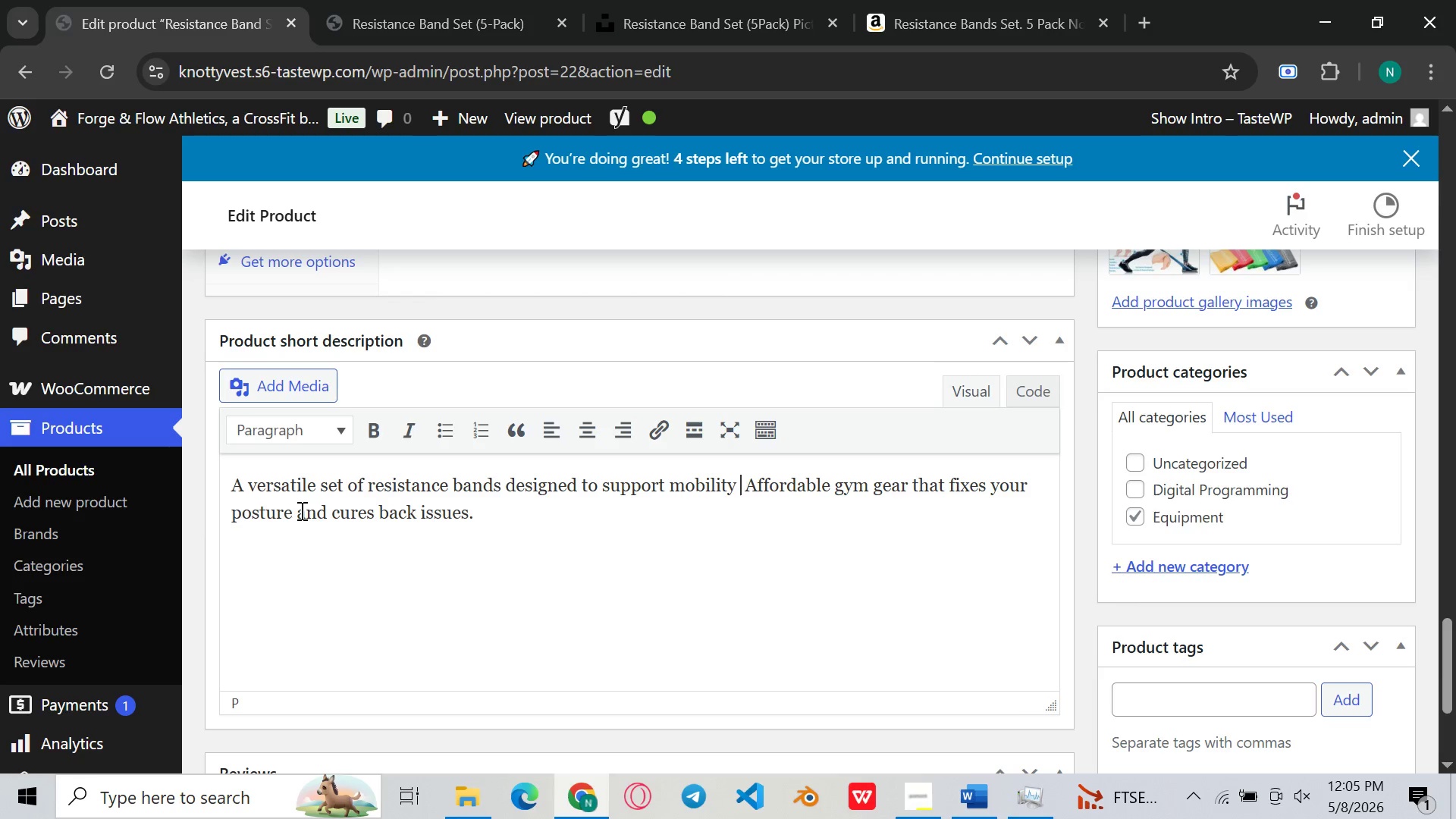 
wait(5.69)
 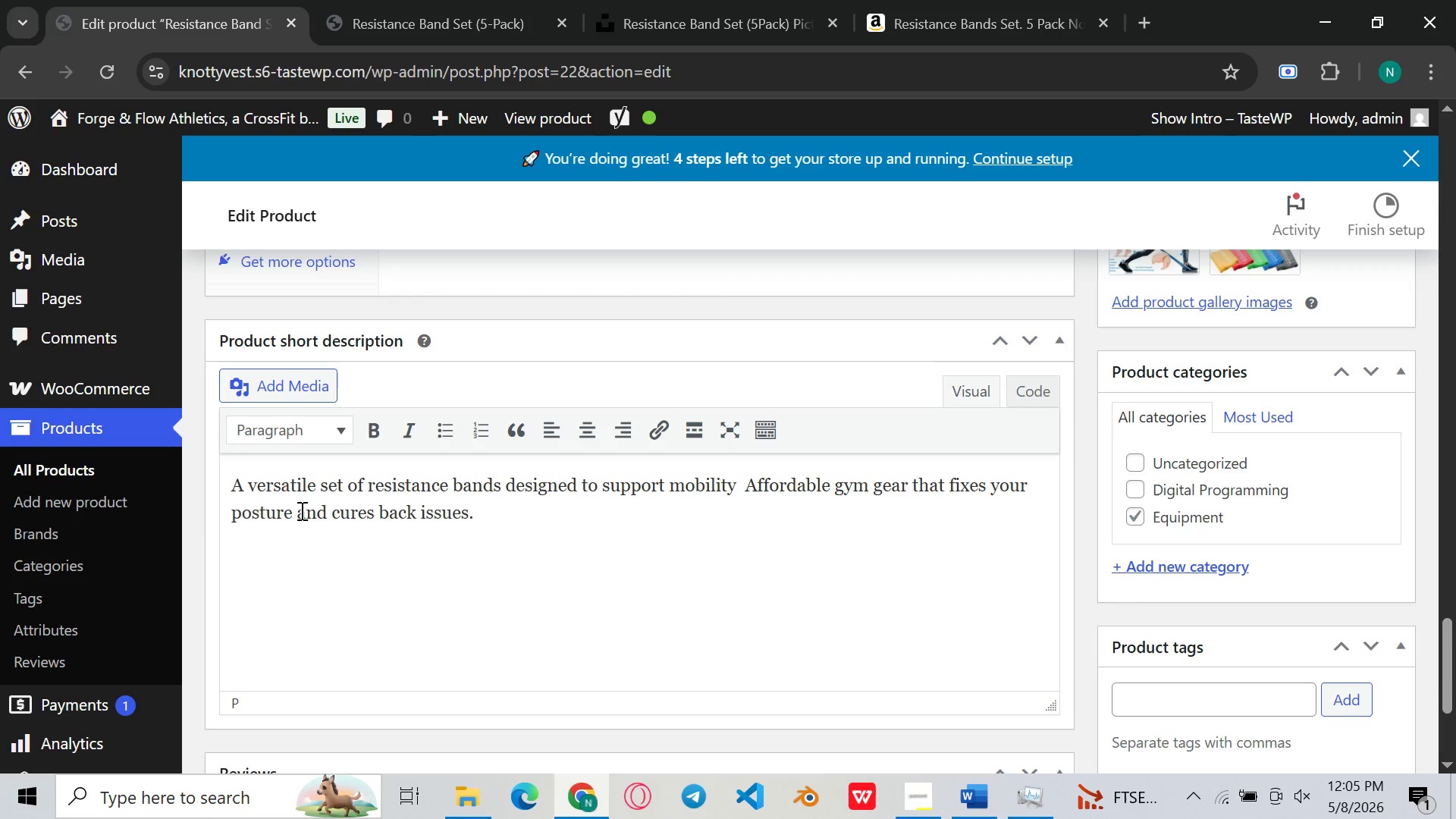 
type(exercises, strength training, and funtona;)
key(Backspace)
type(l movemen)
 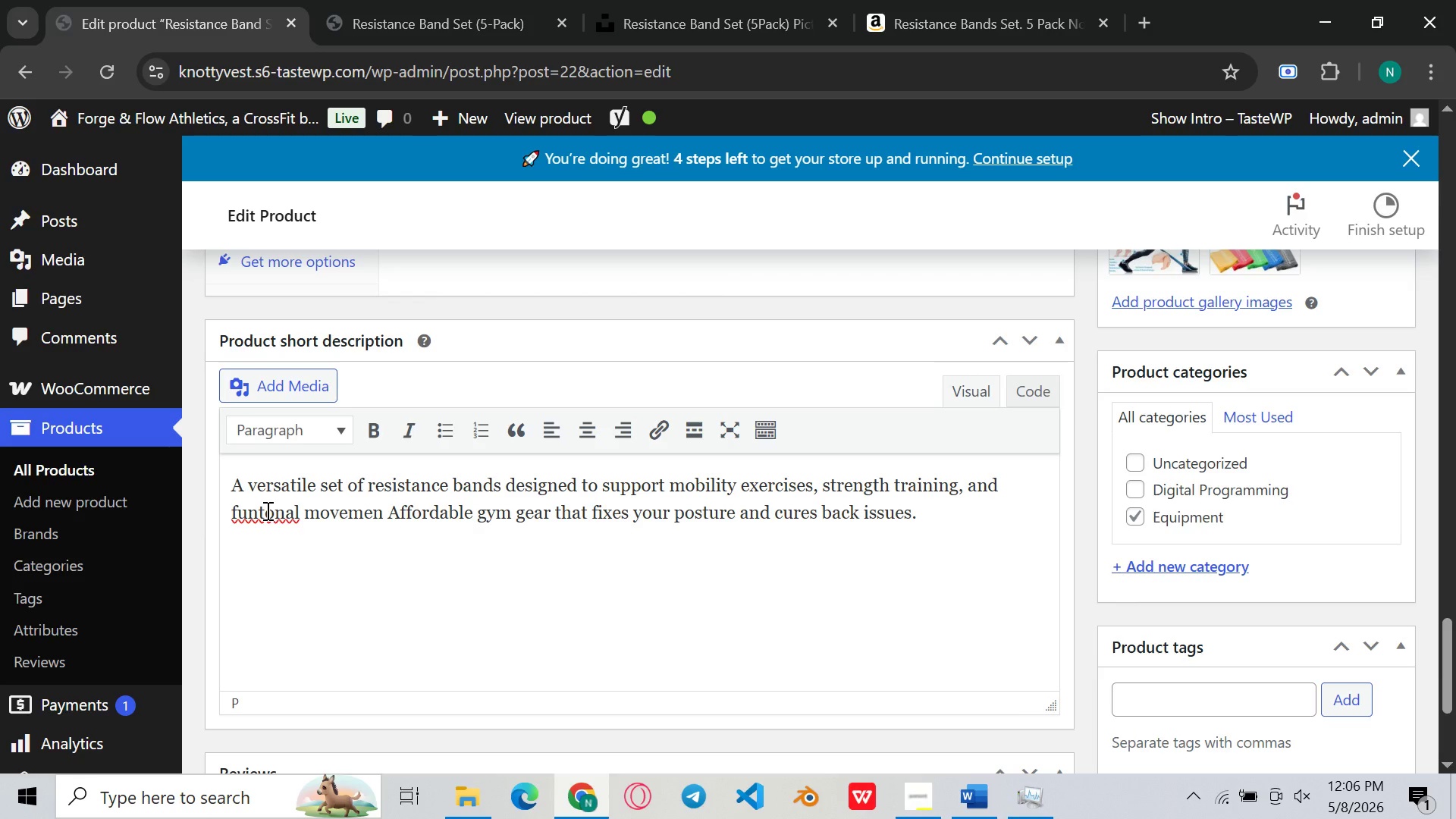 
left_click([266, 510])
 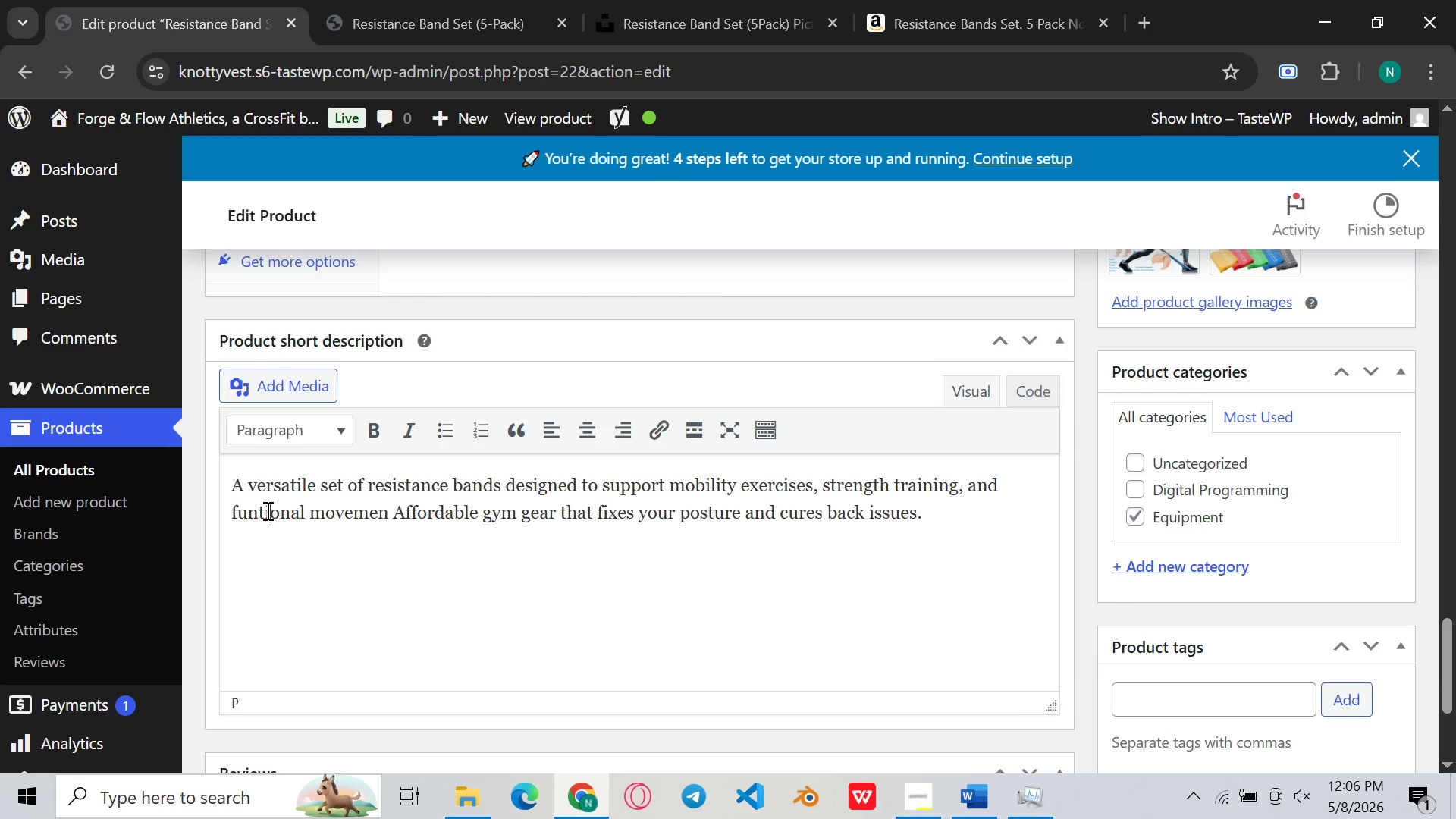 
key(I)
 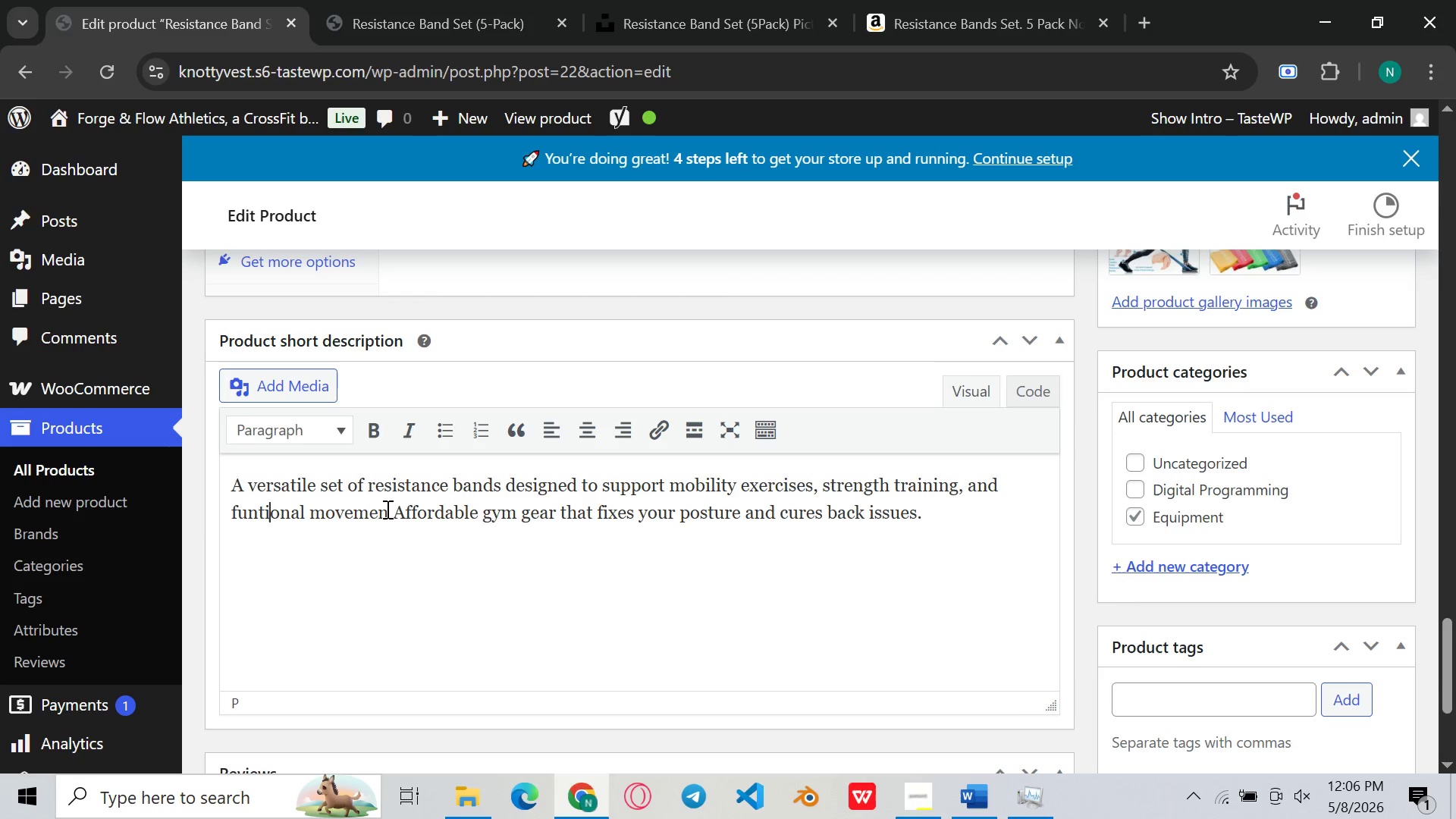 
left_click([385, 510])
 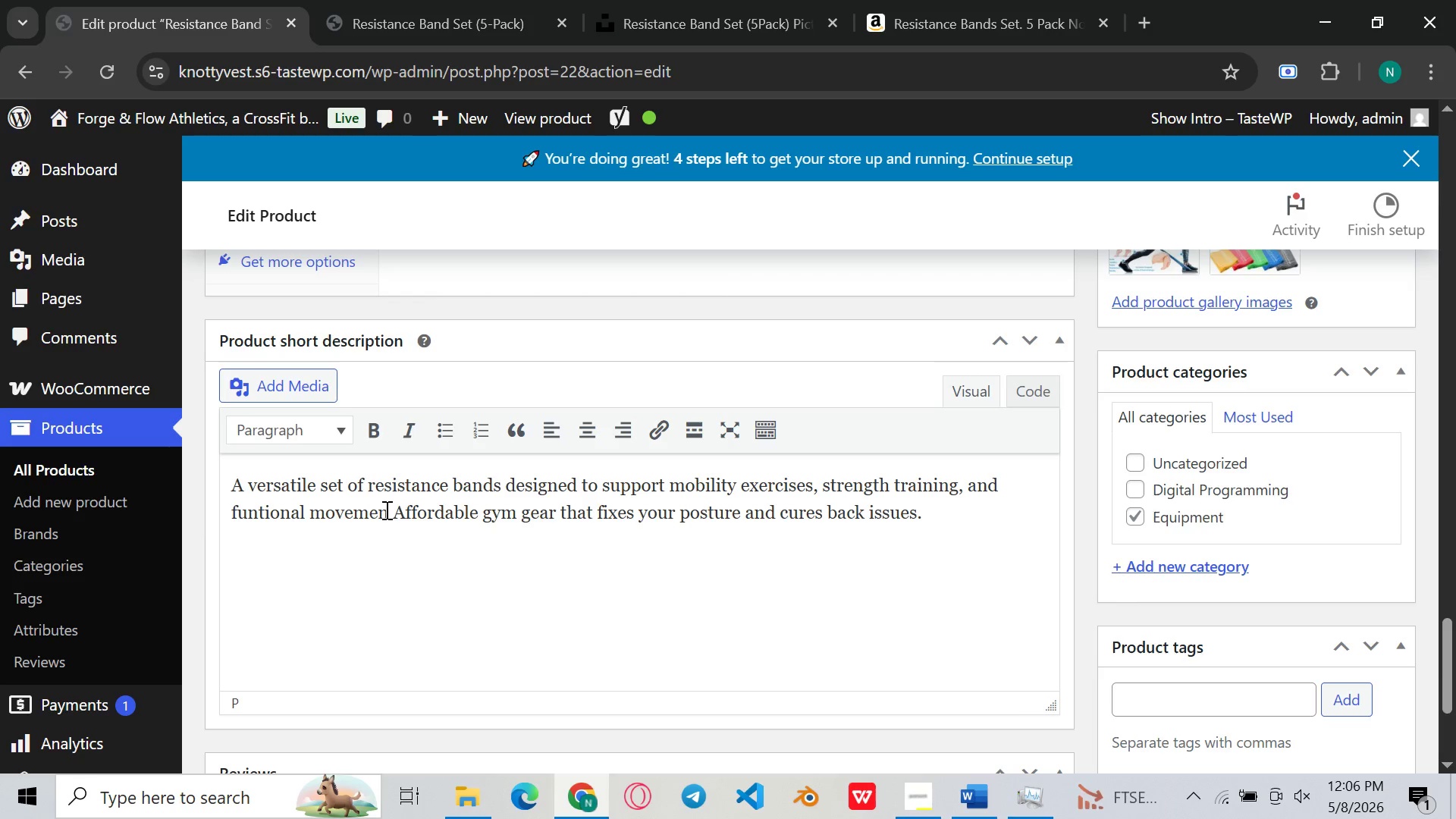 
type(t  )
key(Backspace)
type(workouts.)
 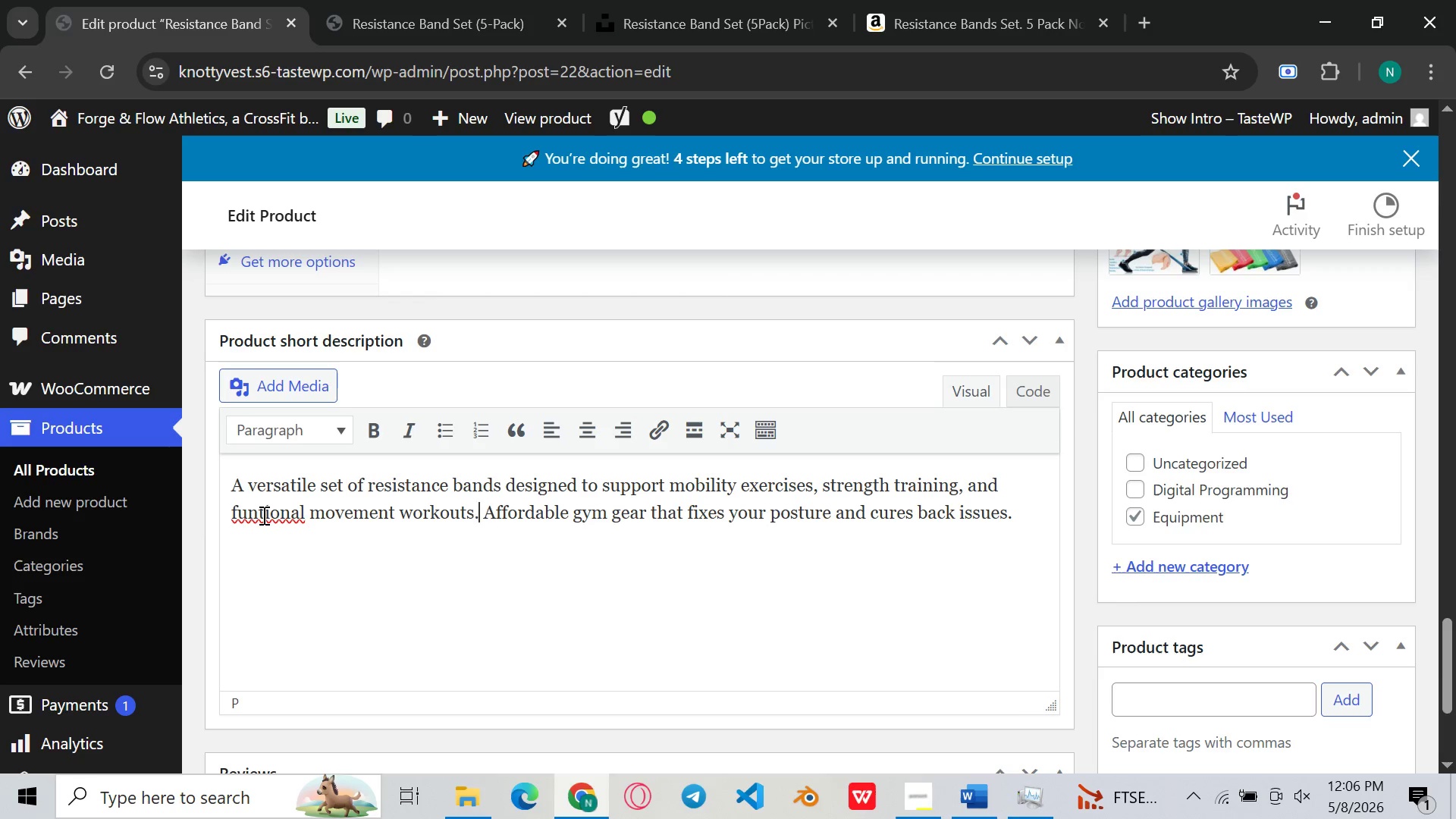 
left_click([260, 515])
 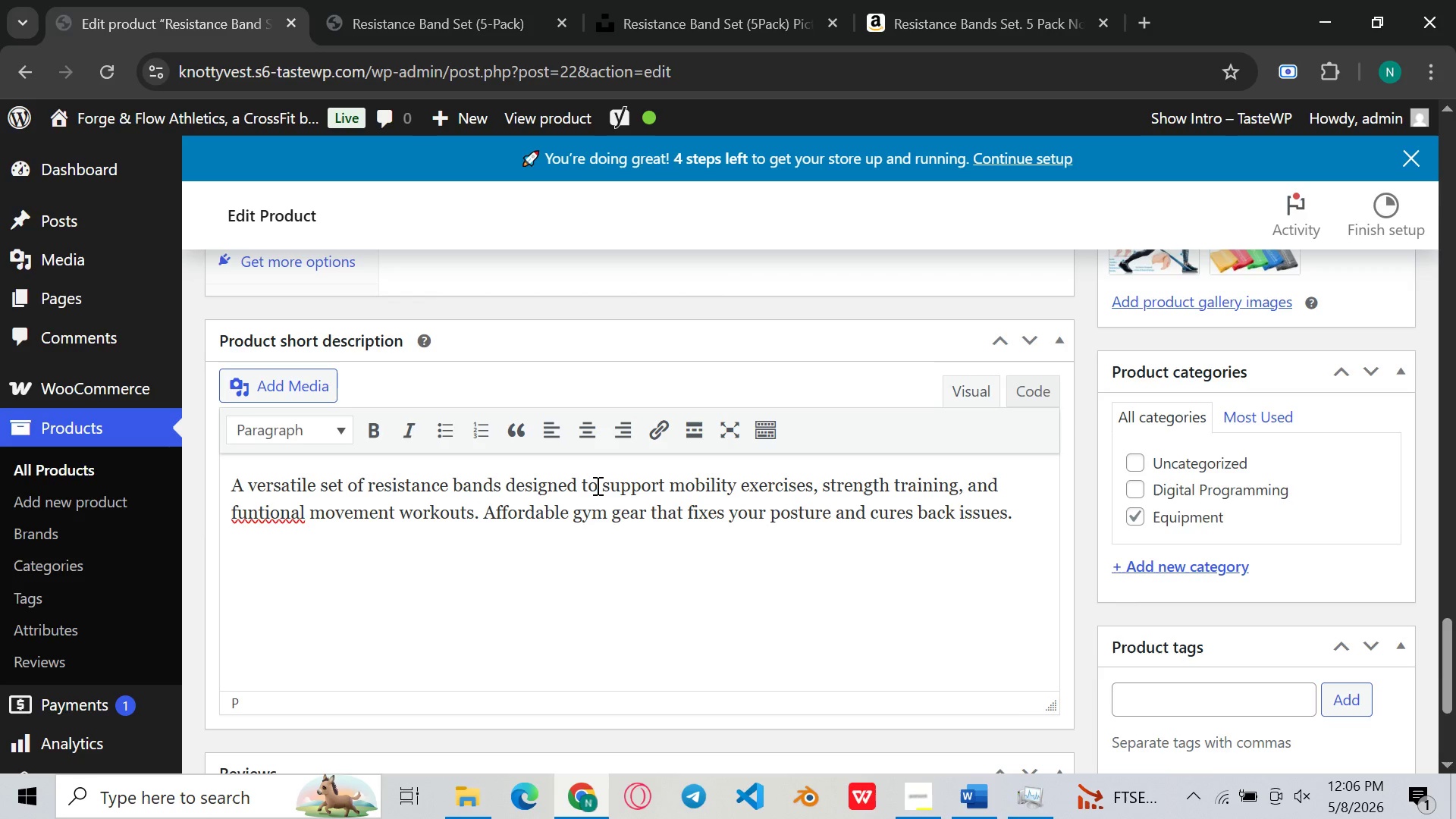 
key(C)
 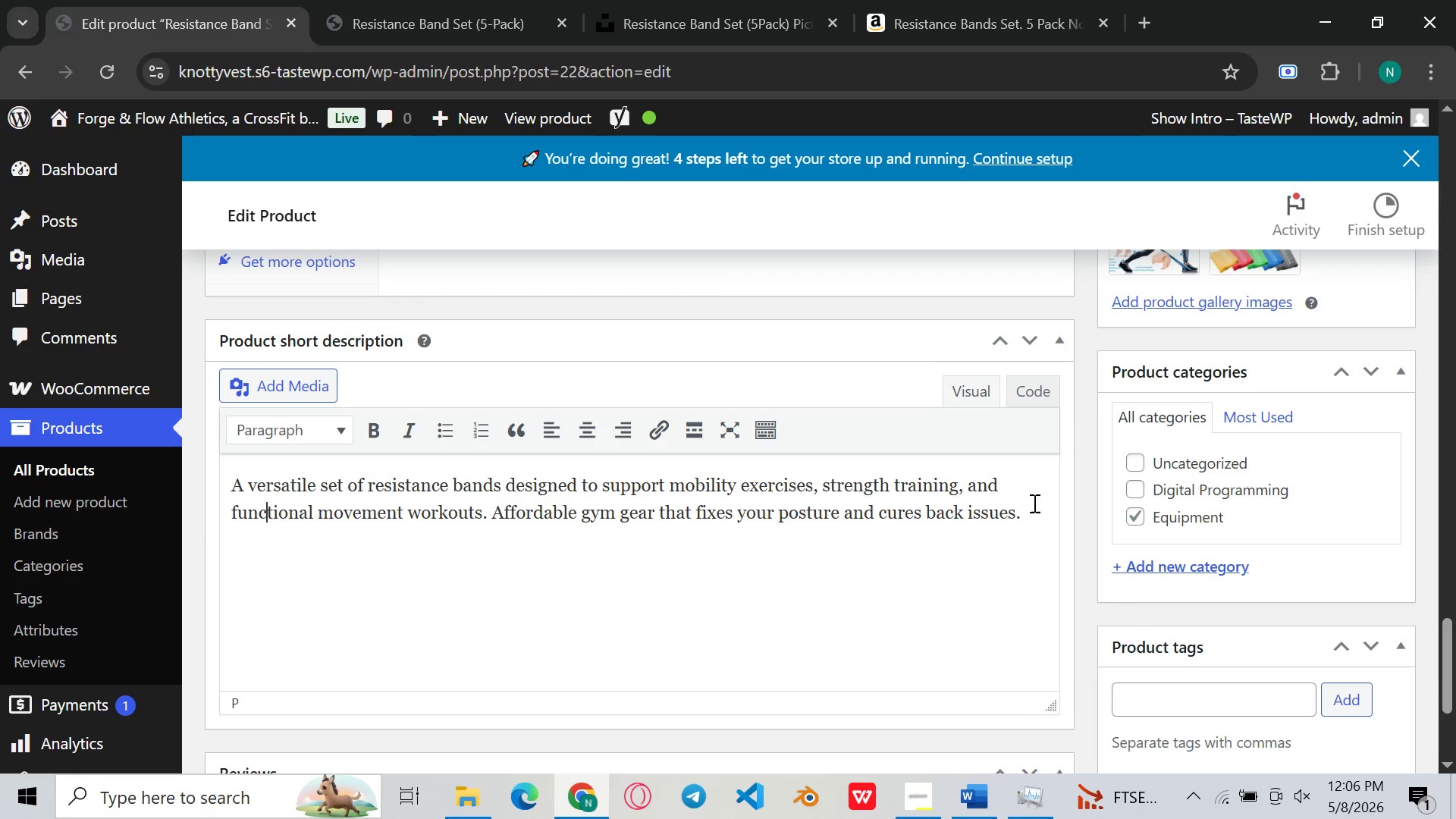 
left_click([1050, 504])
 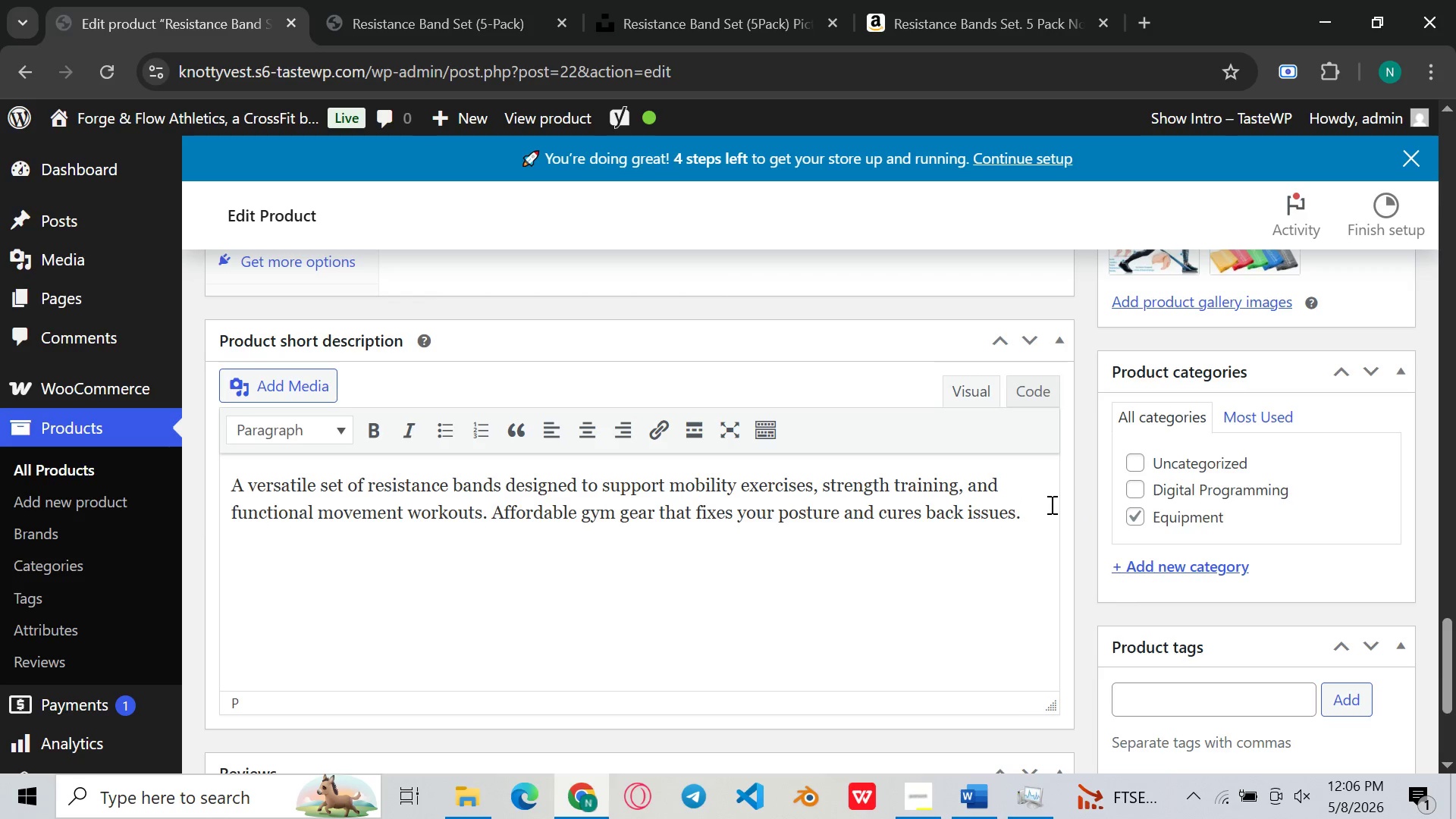 
key(Enter)
 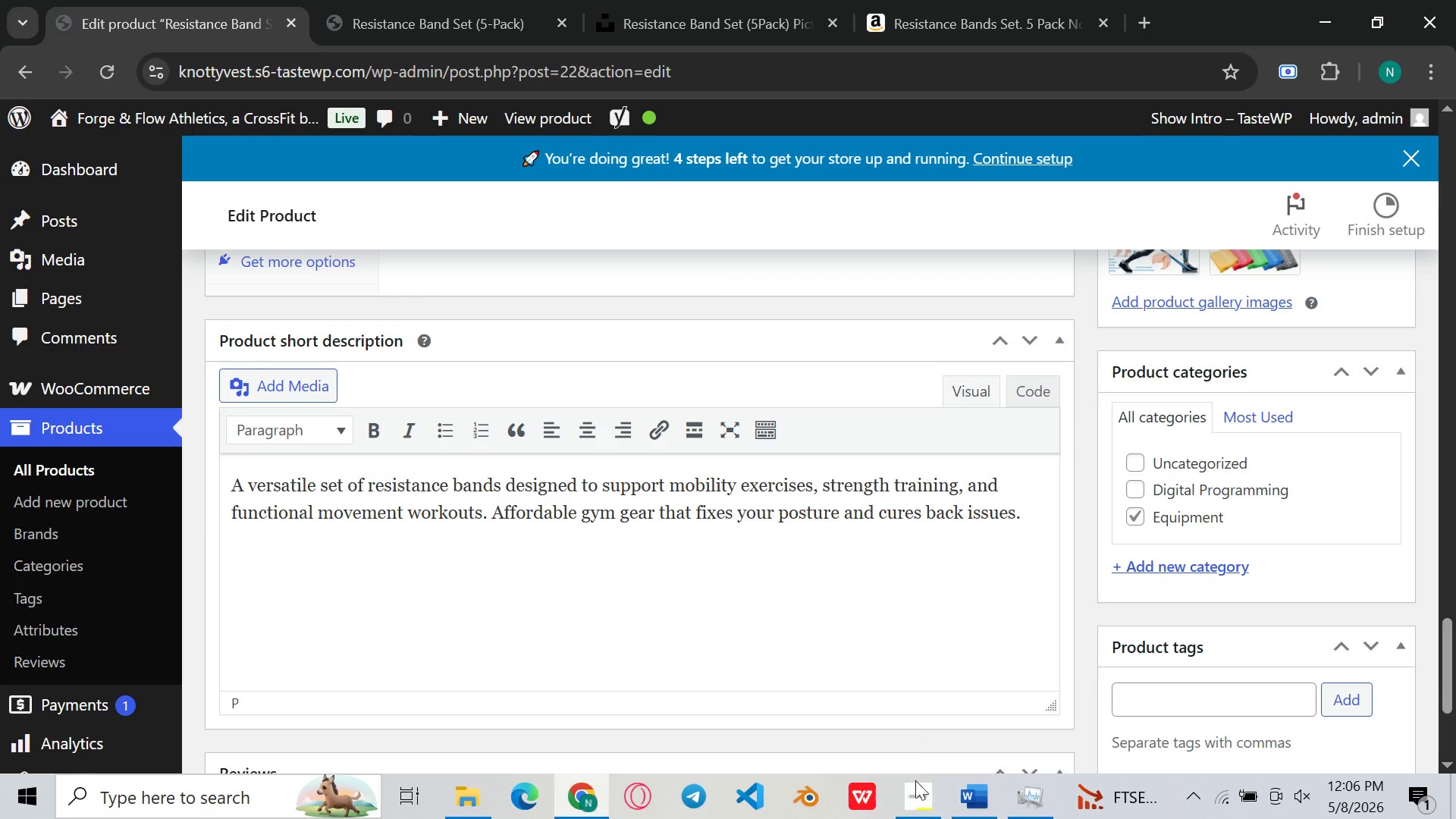 
left_click([915, 816])